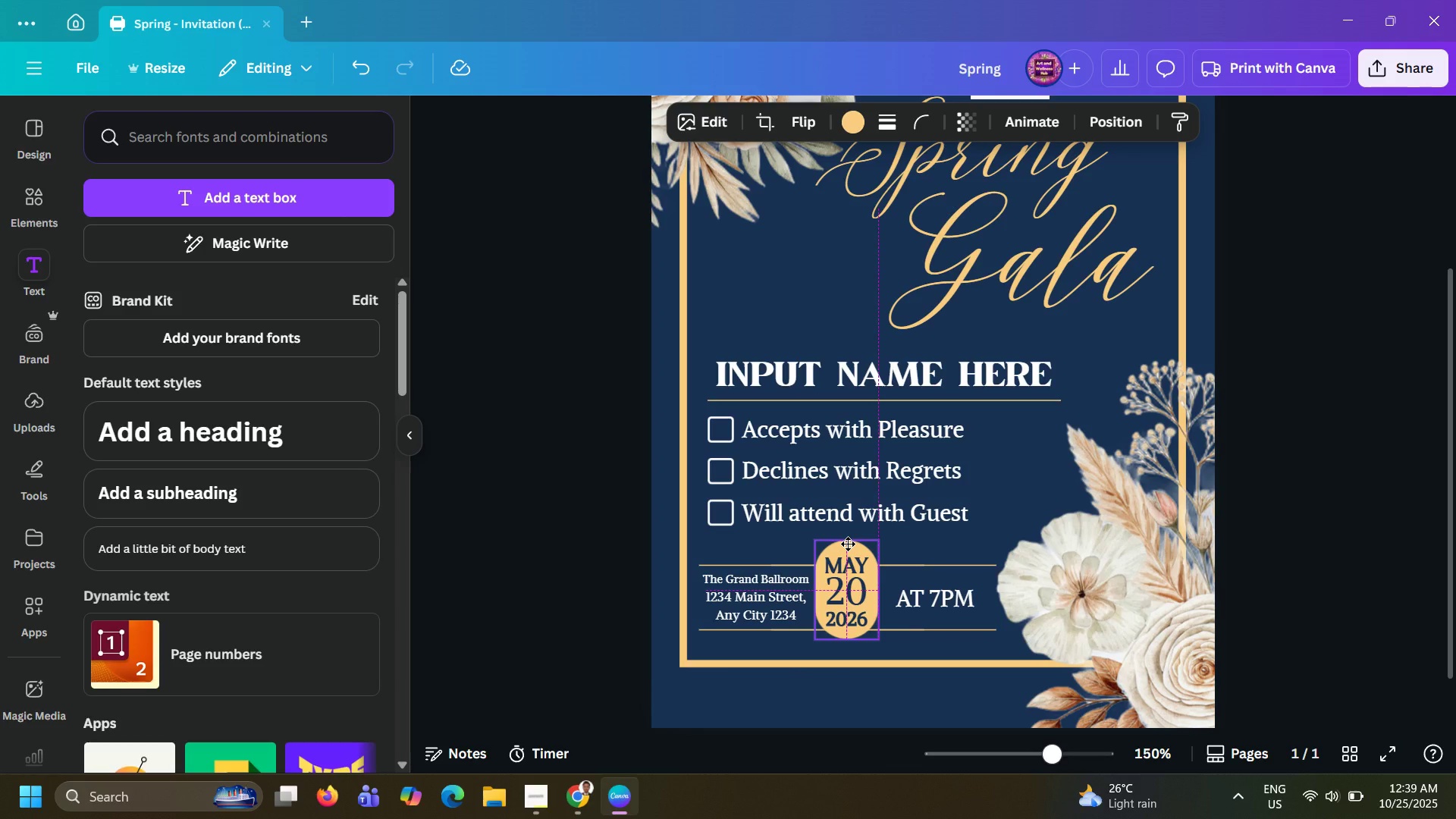 
wait(7.53)
 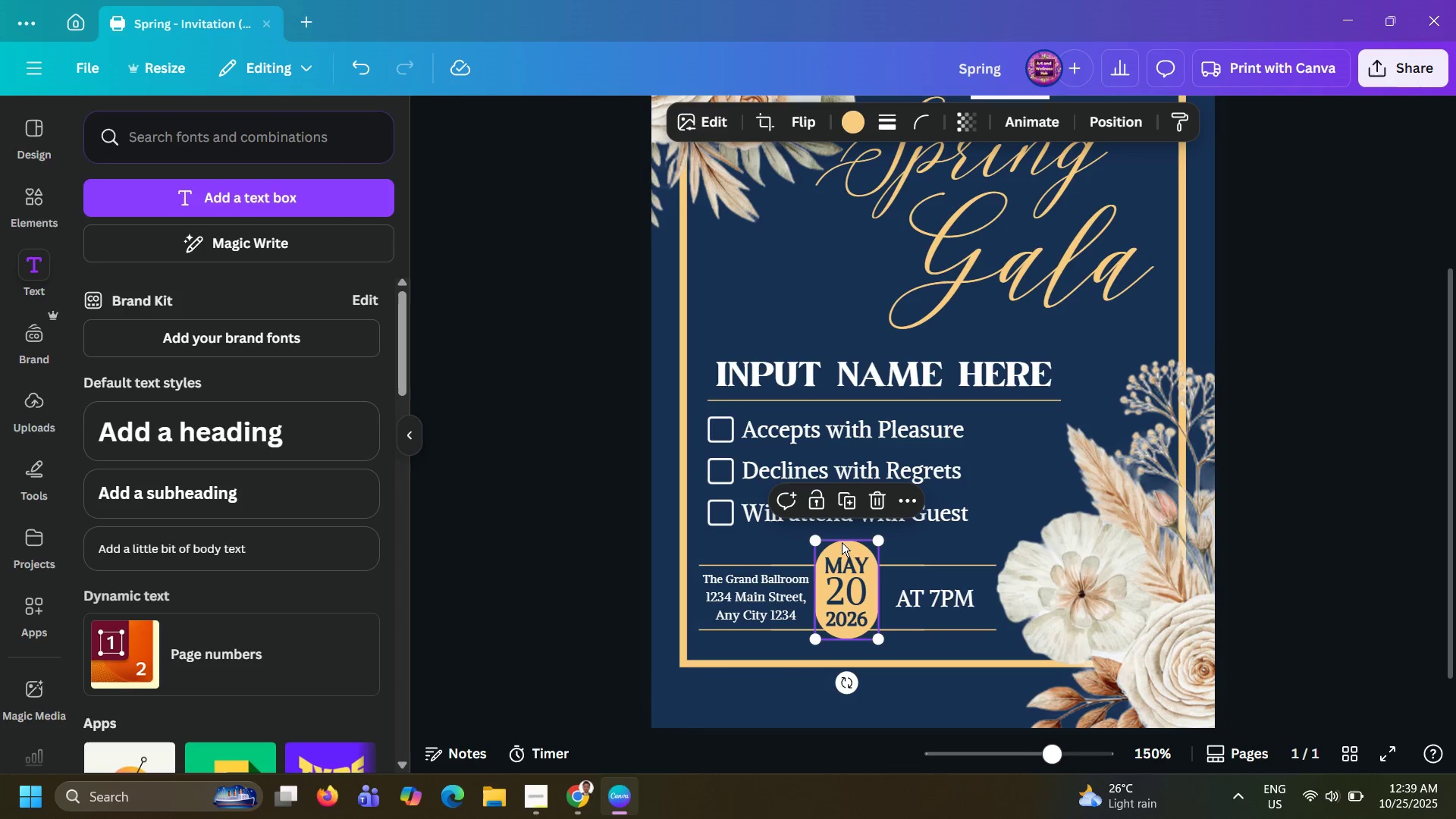 
mouse_move([770, 610])
 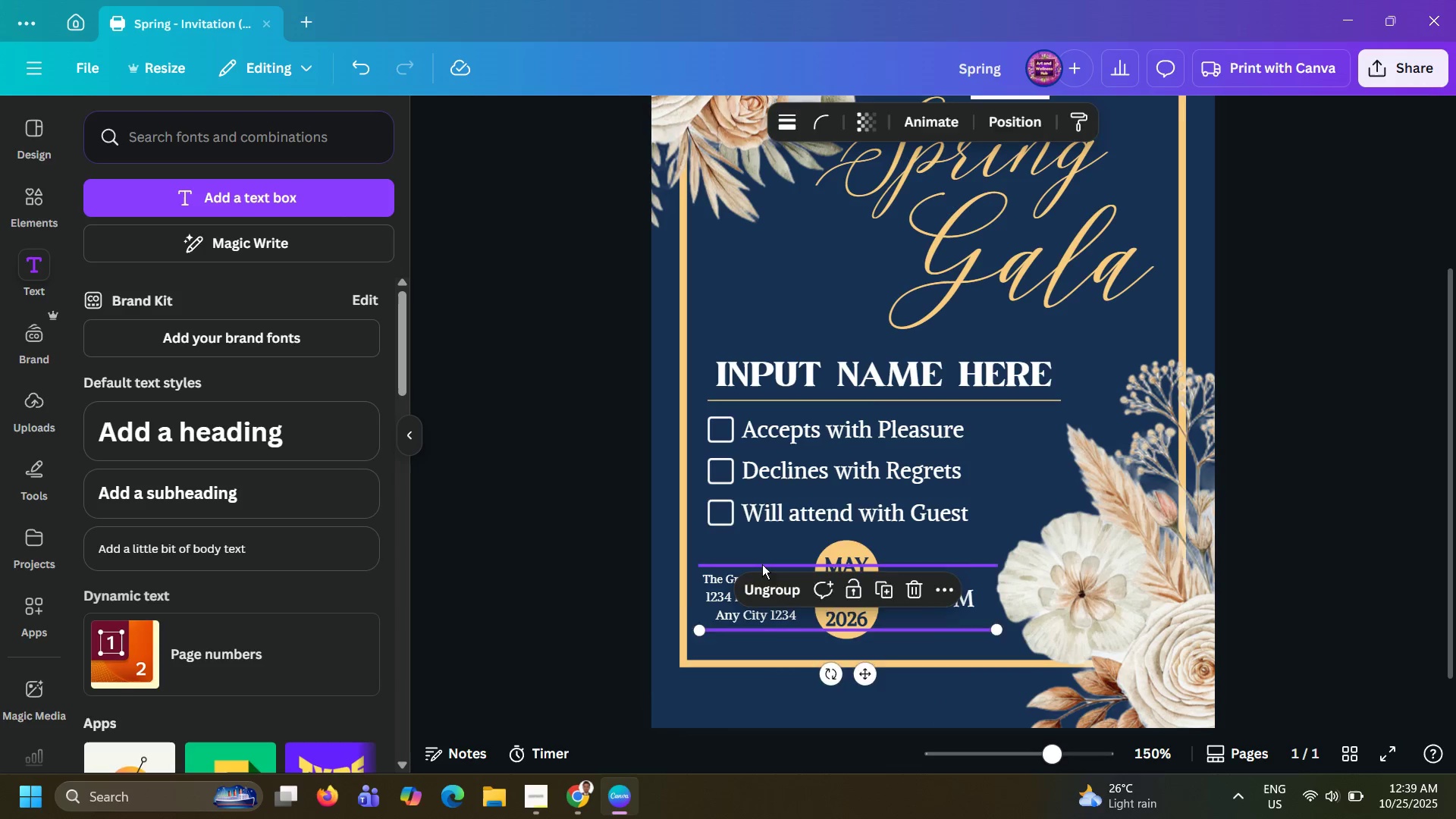 
left_click_drag(start_coordinate=[762, 564], to_coordinate=[762, 552])
 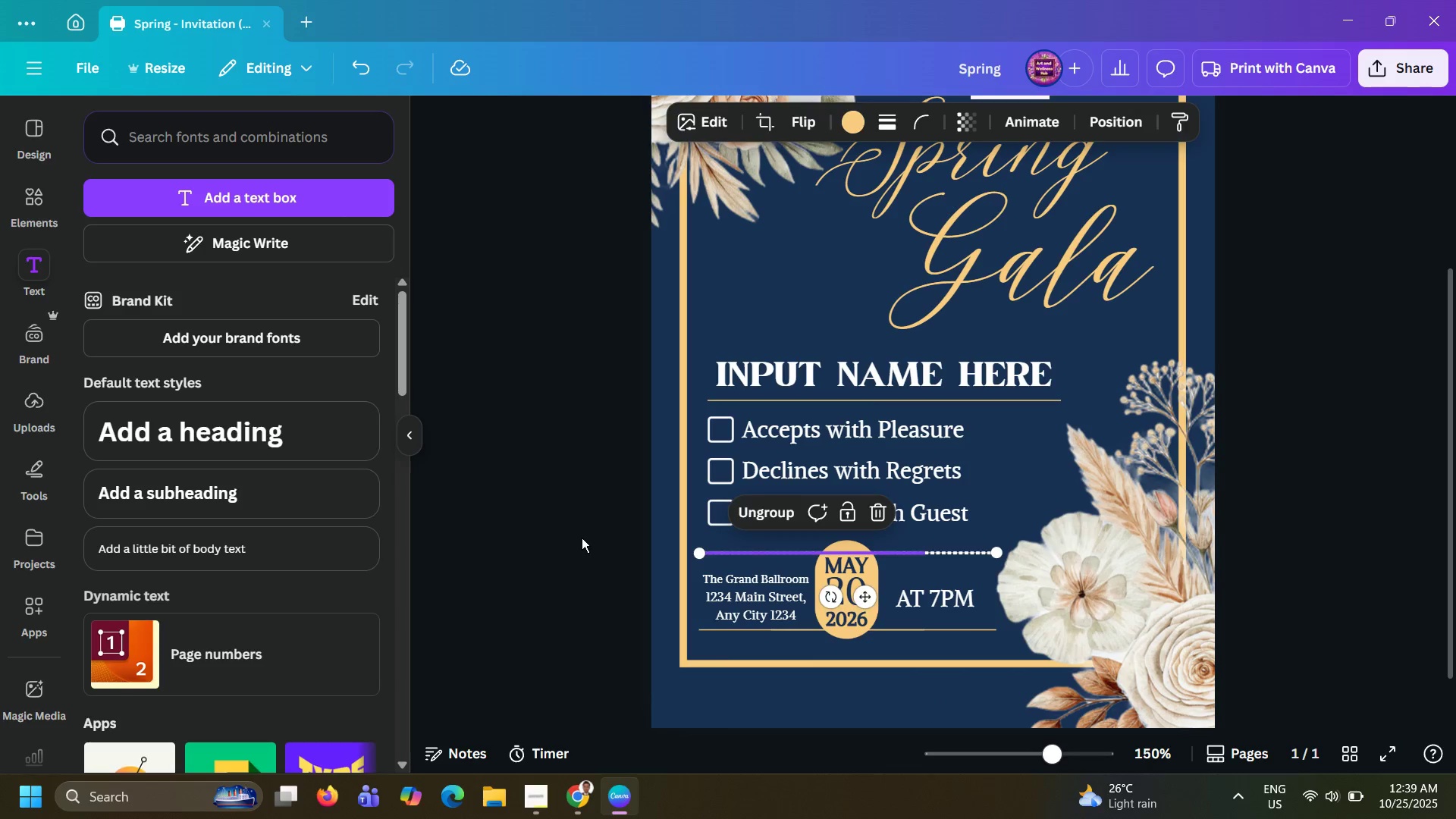 
left_click([582, 538])
 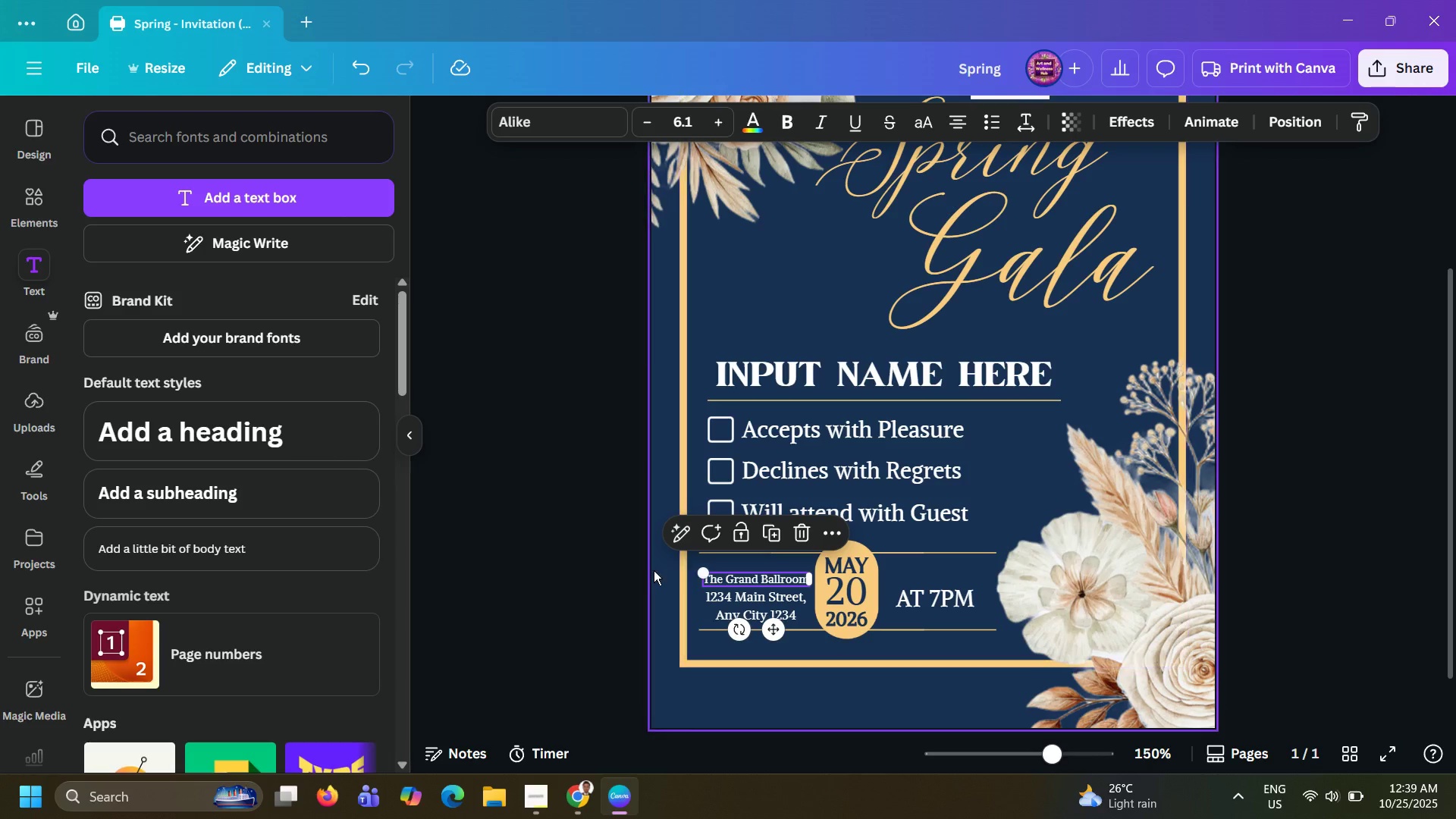 
wait(5.42)
 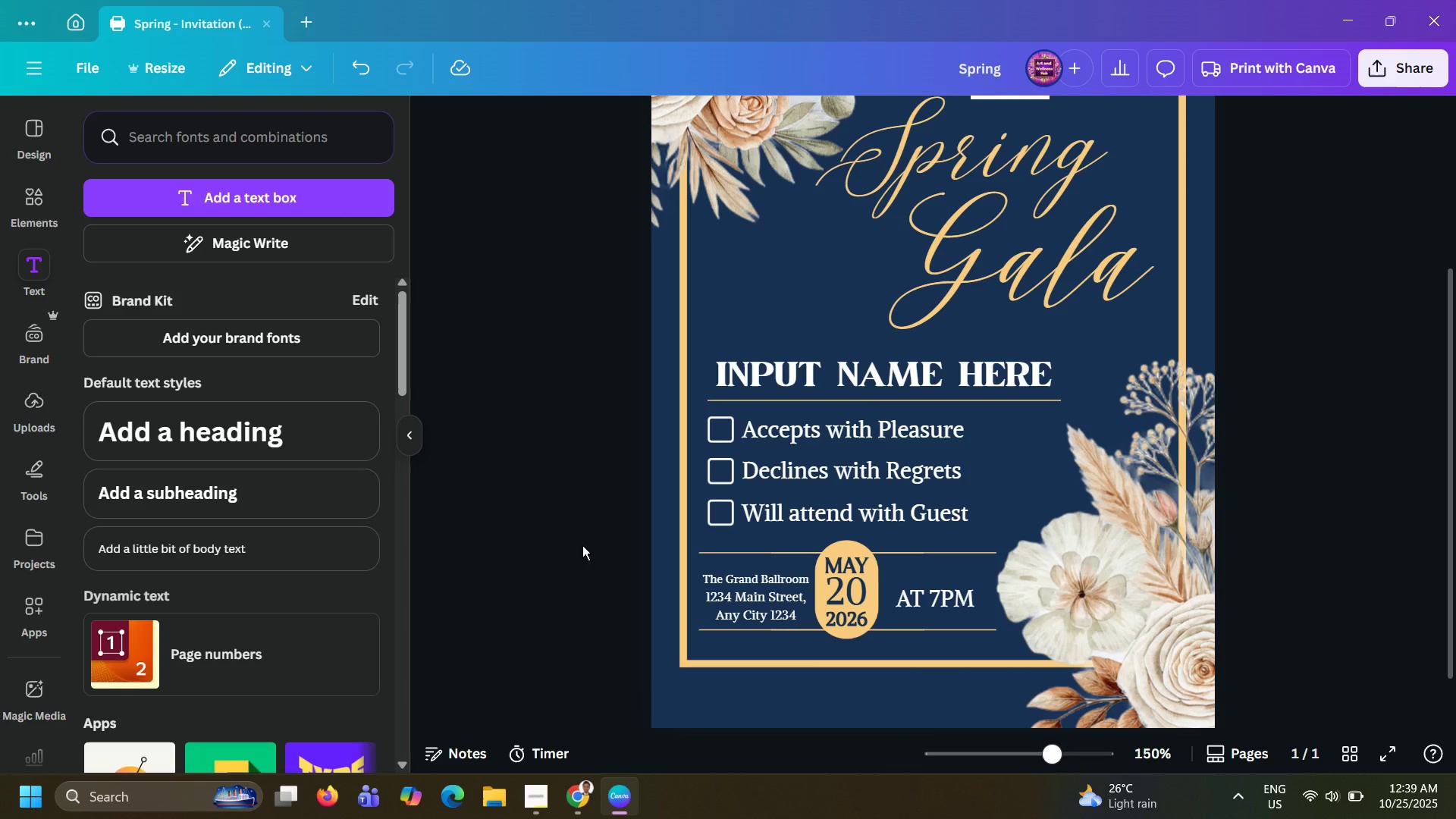 
hold_key(key=ShiftLeft, duration=0.51)
left_click([734, 592])
 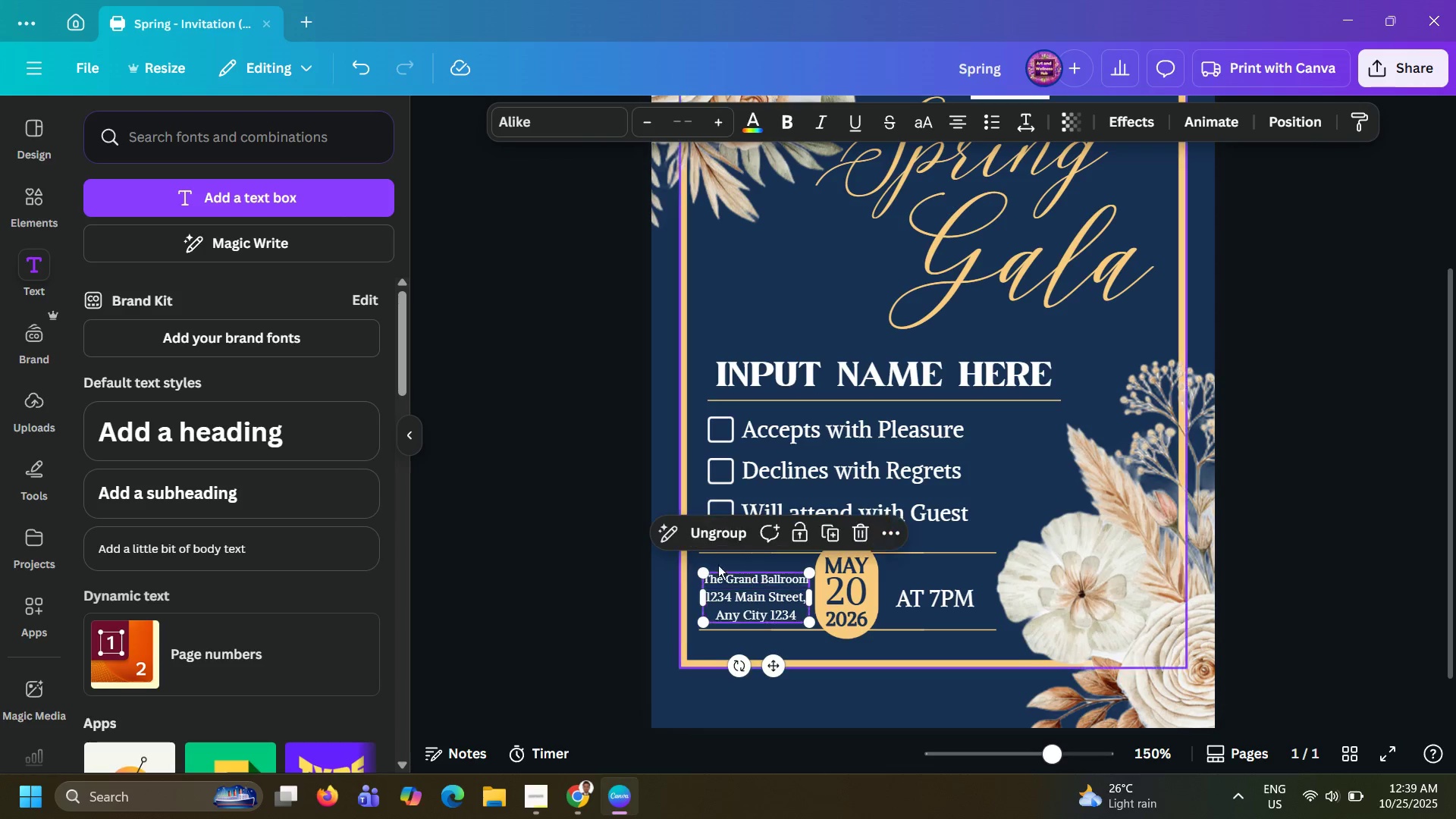 
left_click_drag(start_coordinate=[730, 601], to_coordinate=[726, 592])
 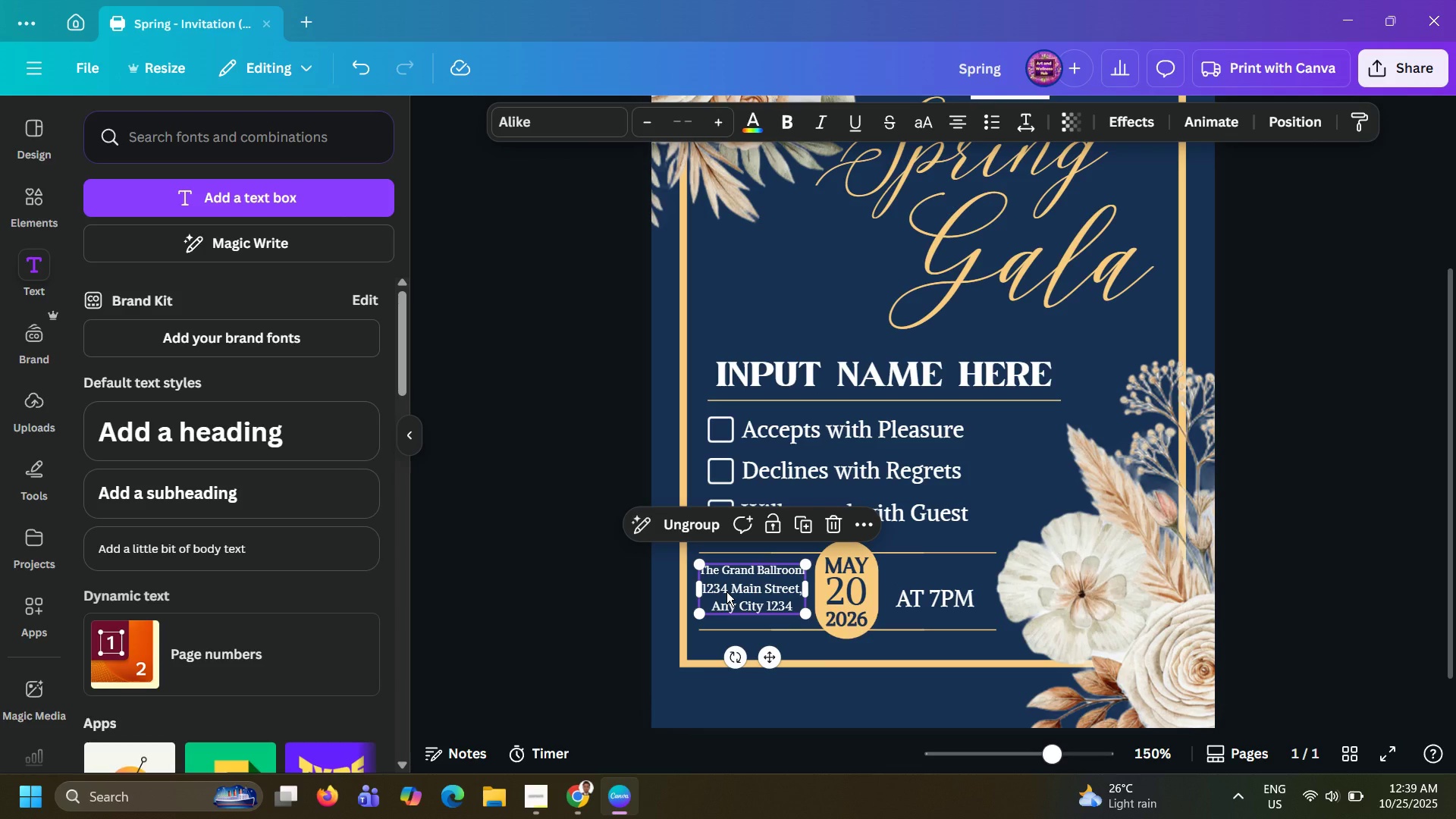 
key(ArrowRight)
 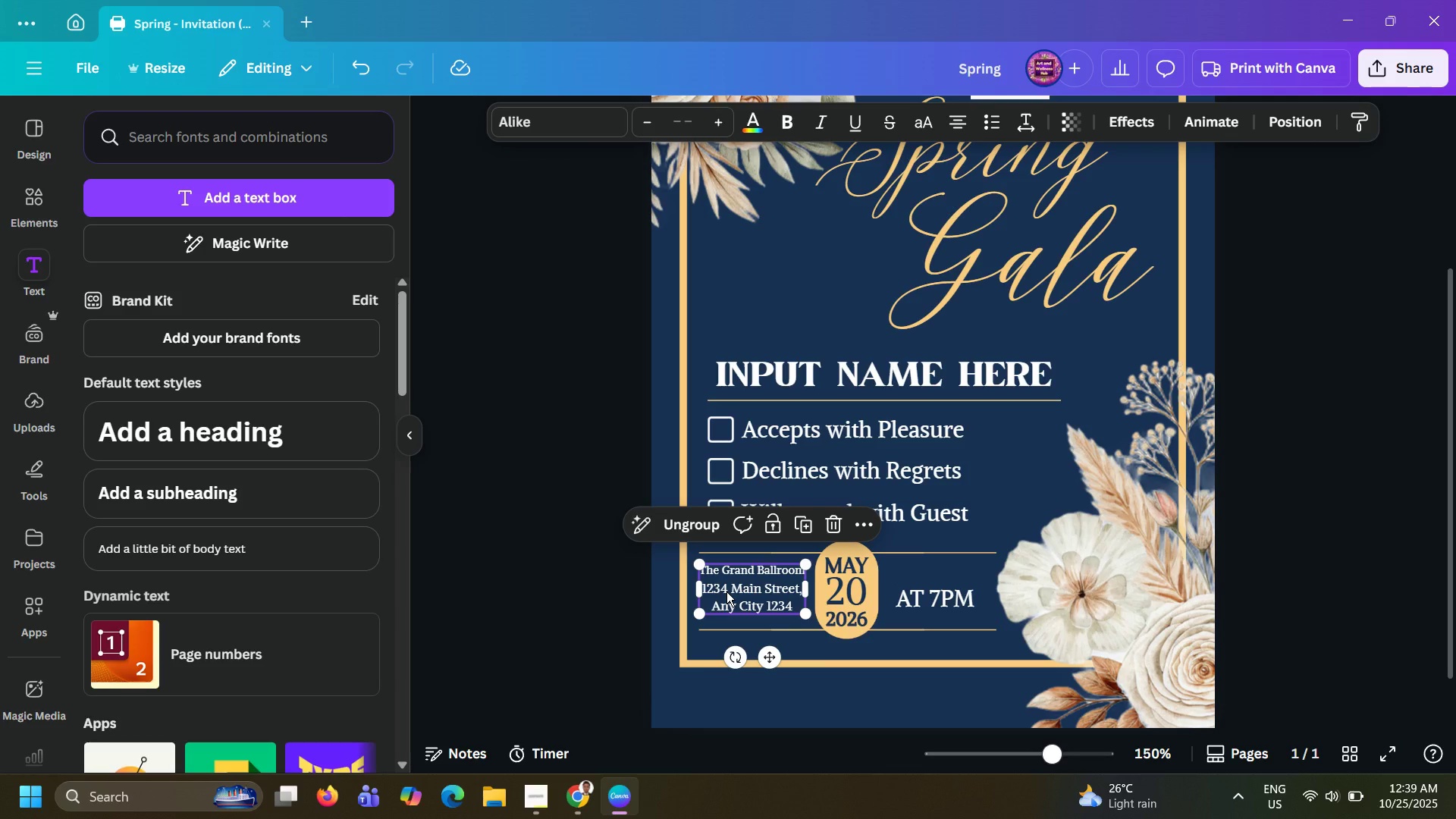 
key(ArrowRight)
 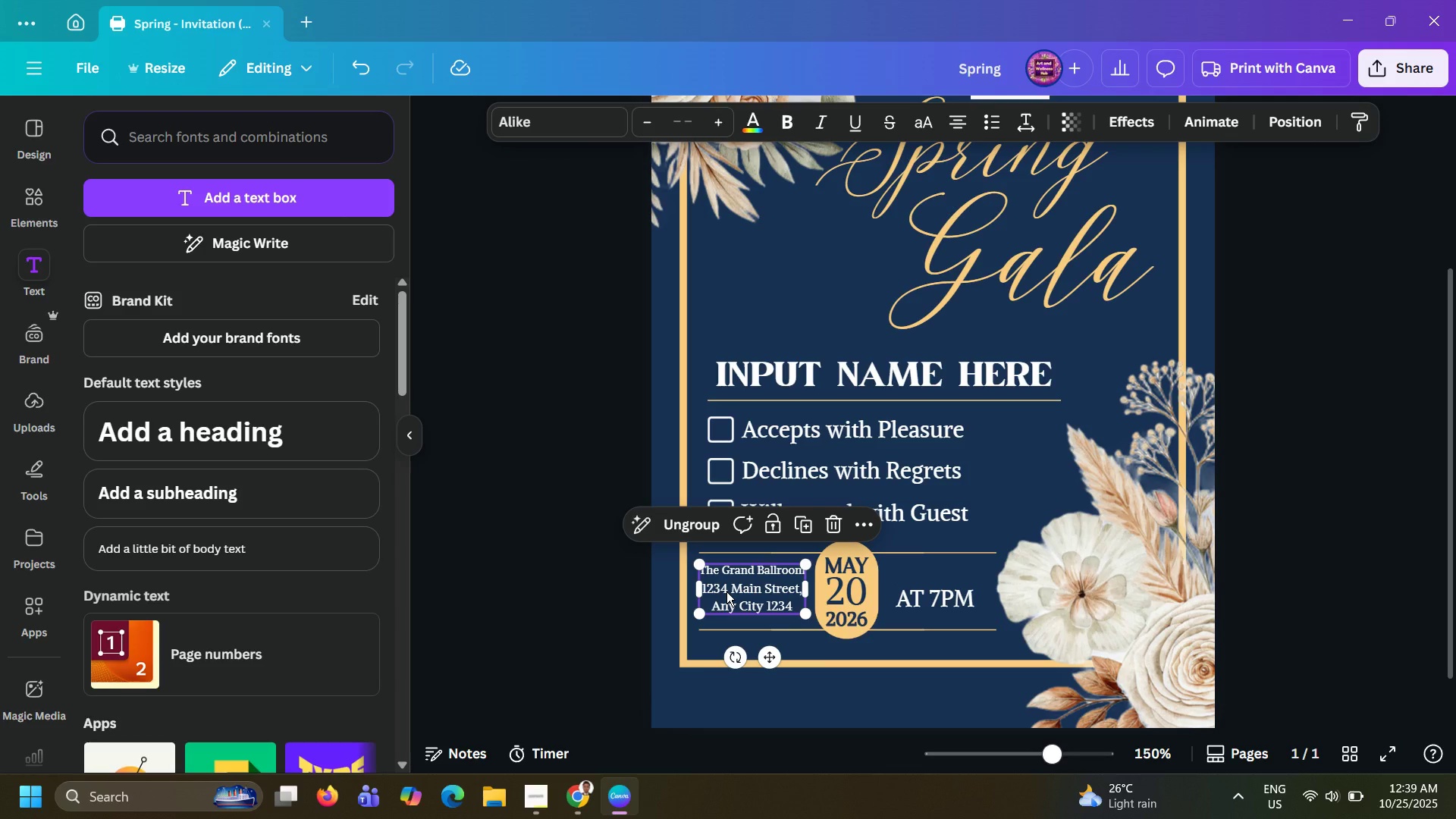 
key(ArrowRight)
 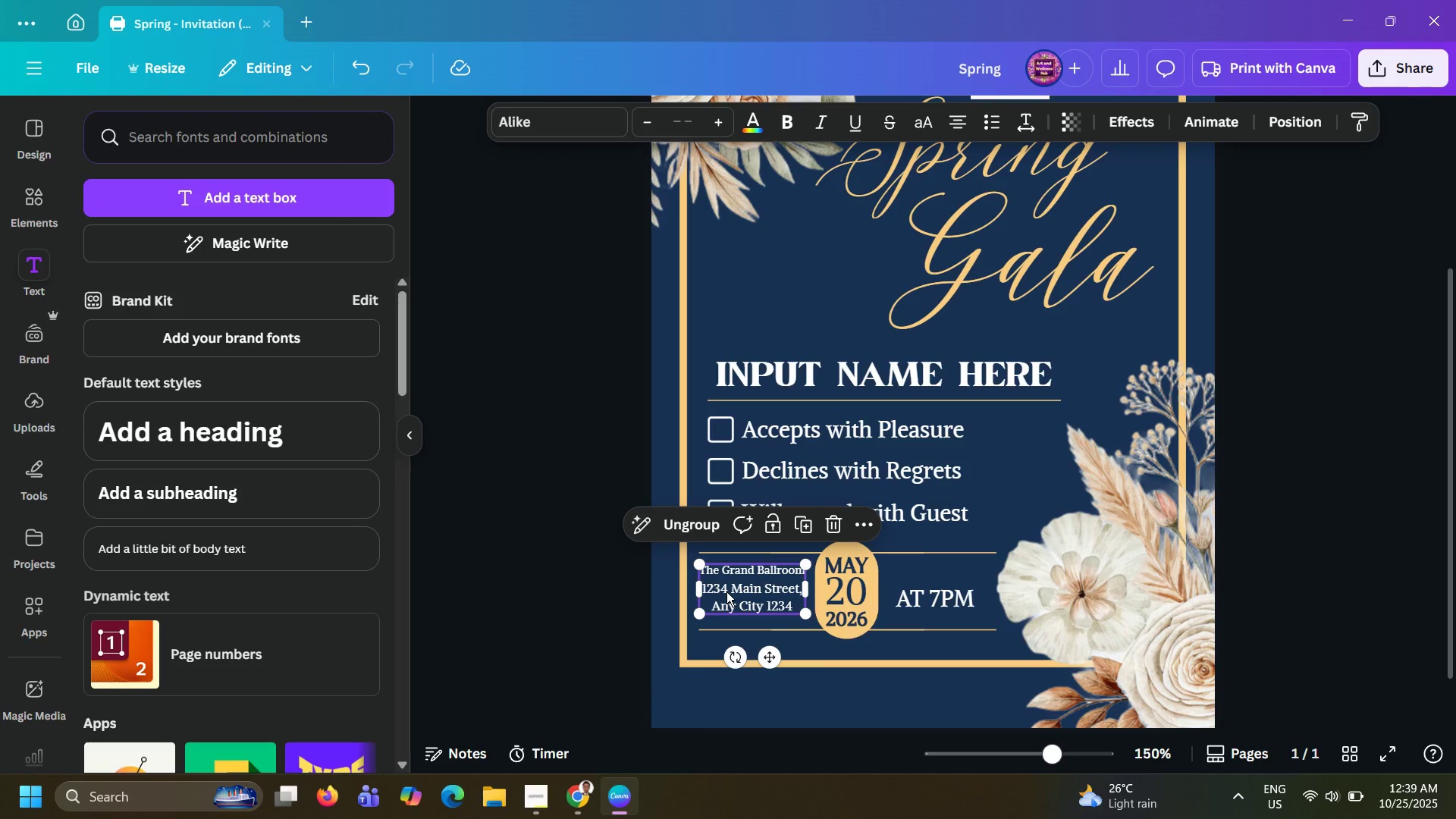 
key(ArrowRight)
 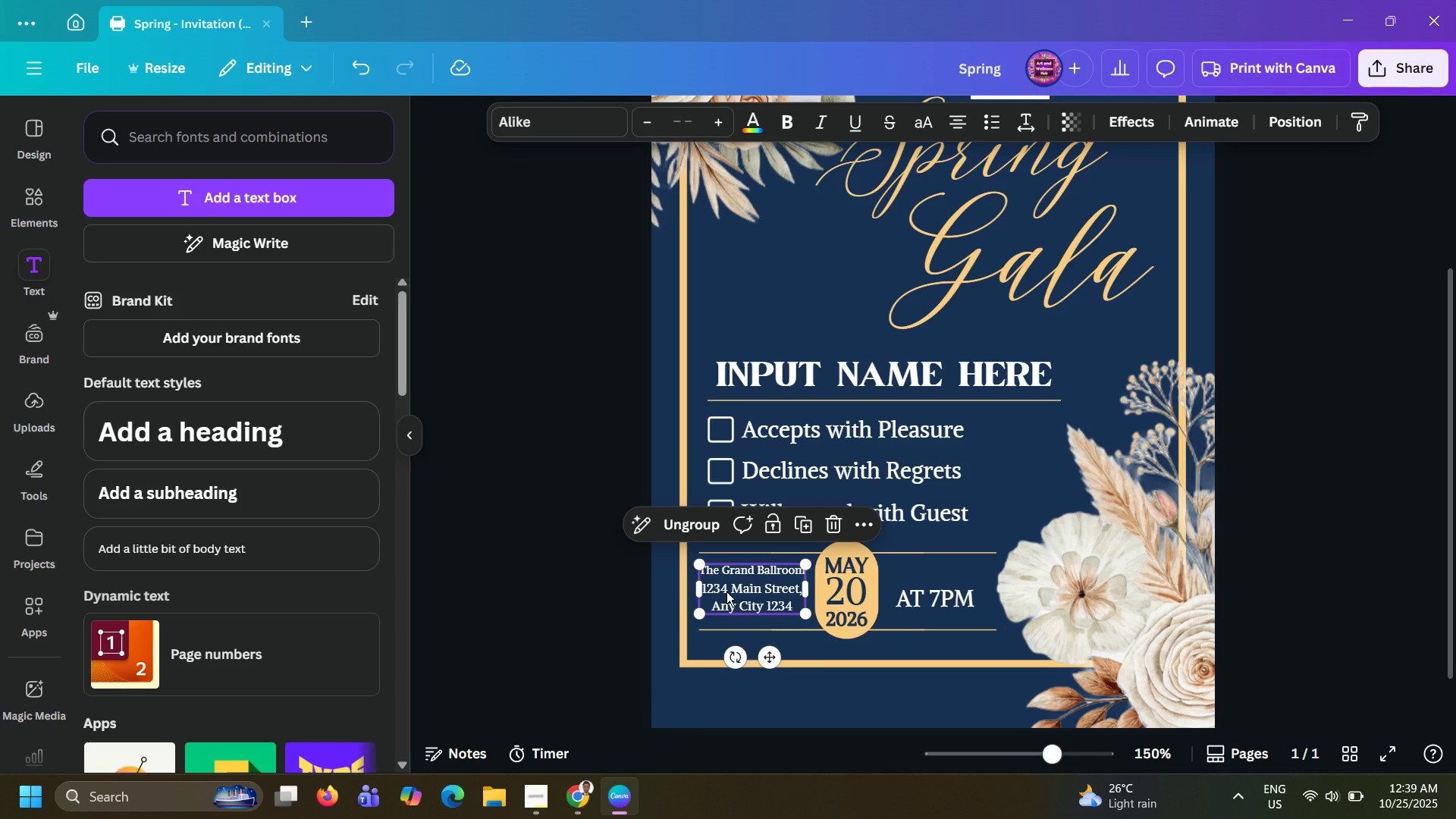 
key(ArrowRight)
 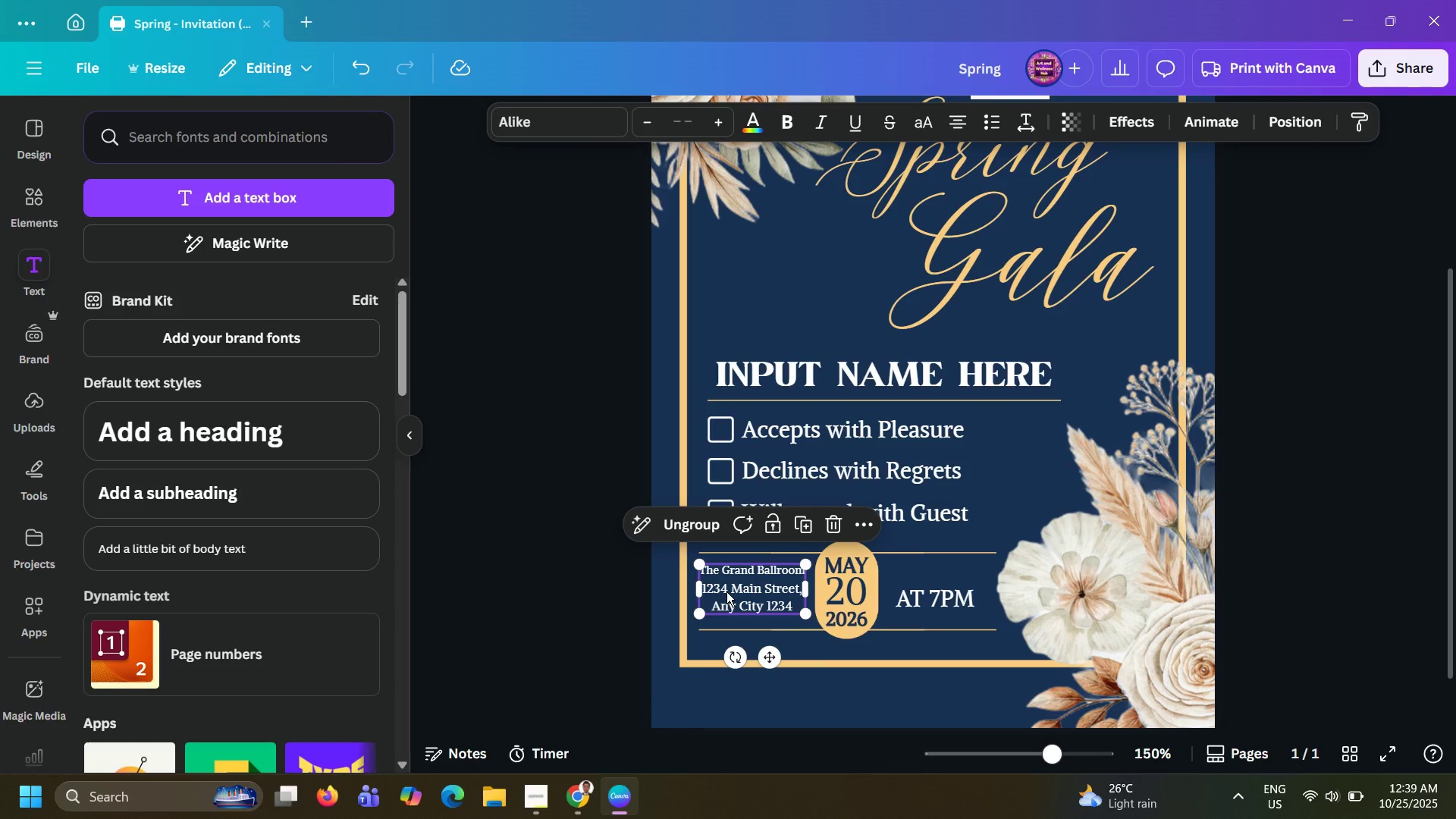 
key(ArrowRight)
 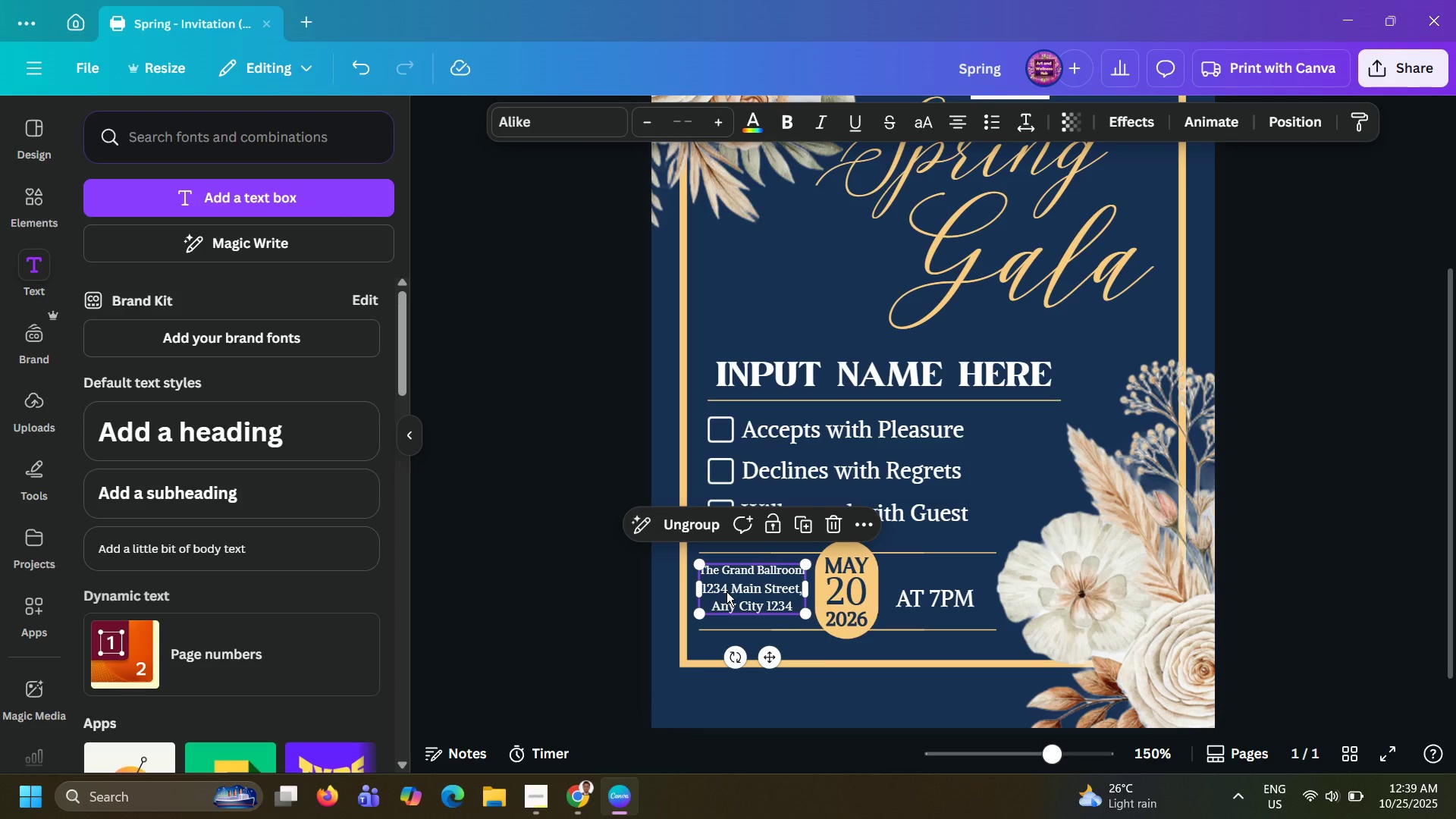 
key(ArrowRight)
 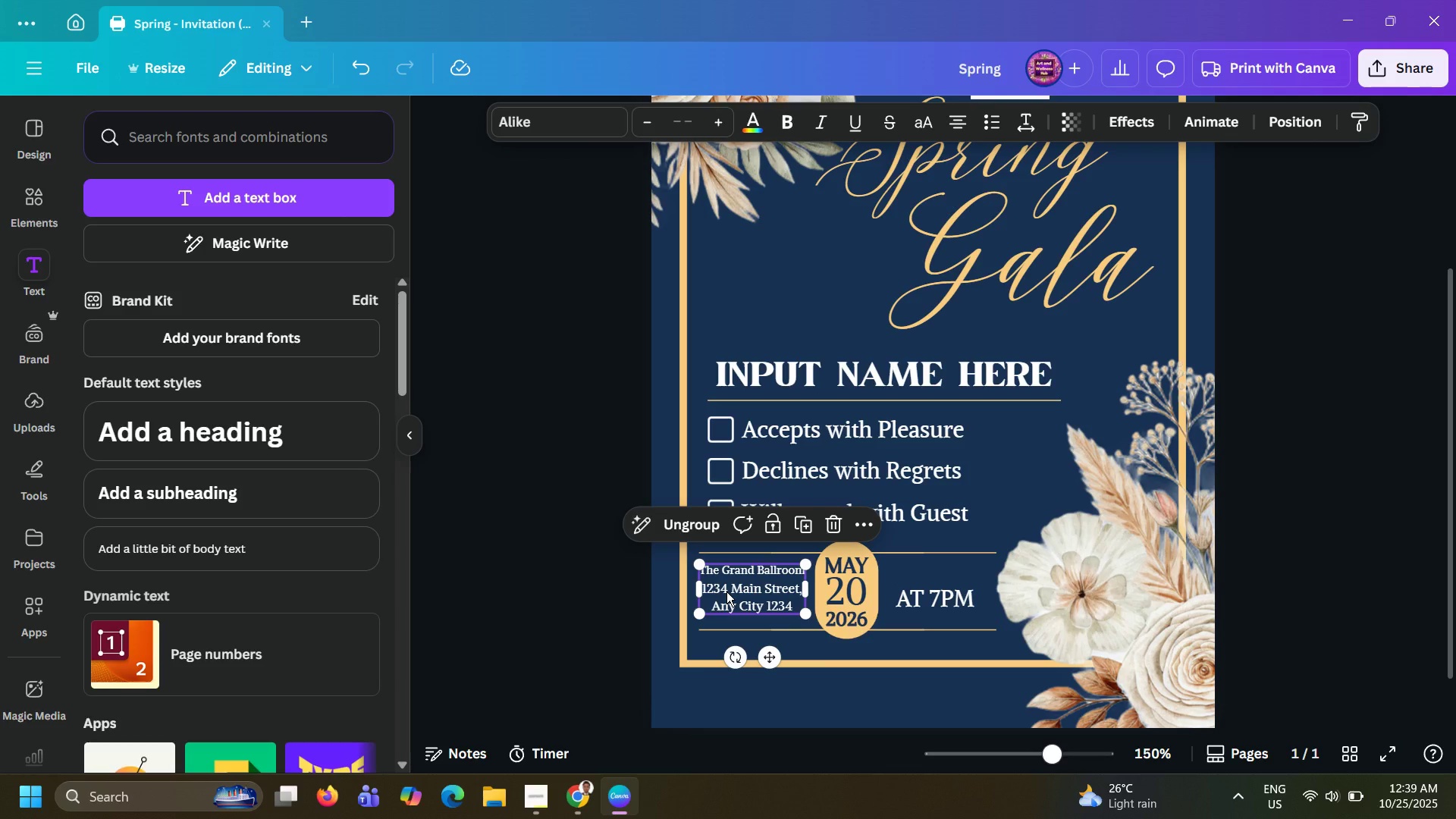 
key(ArrowRight)
 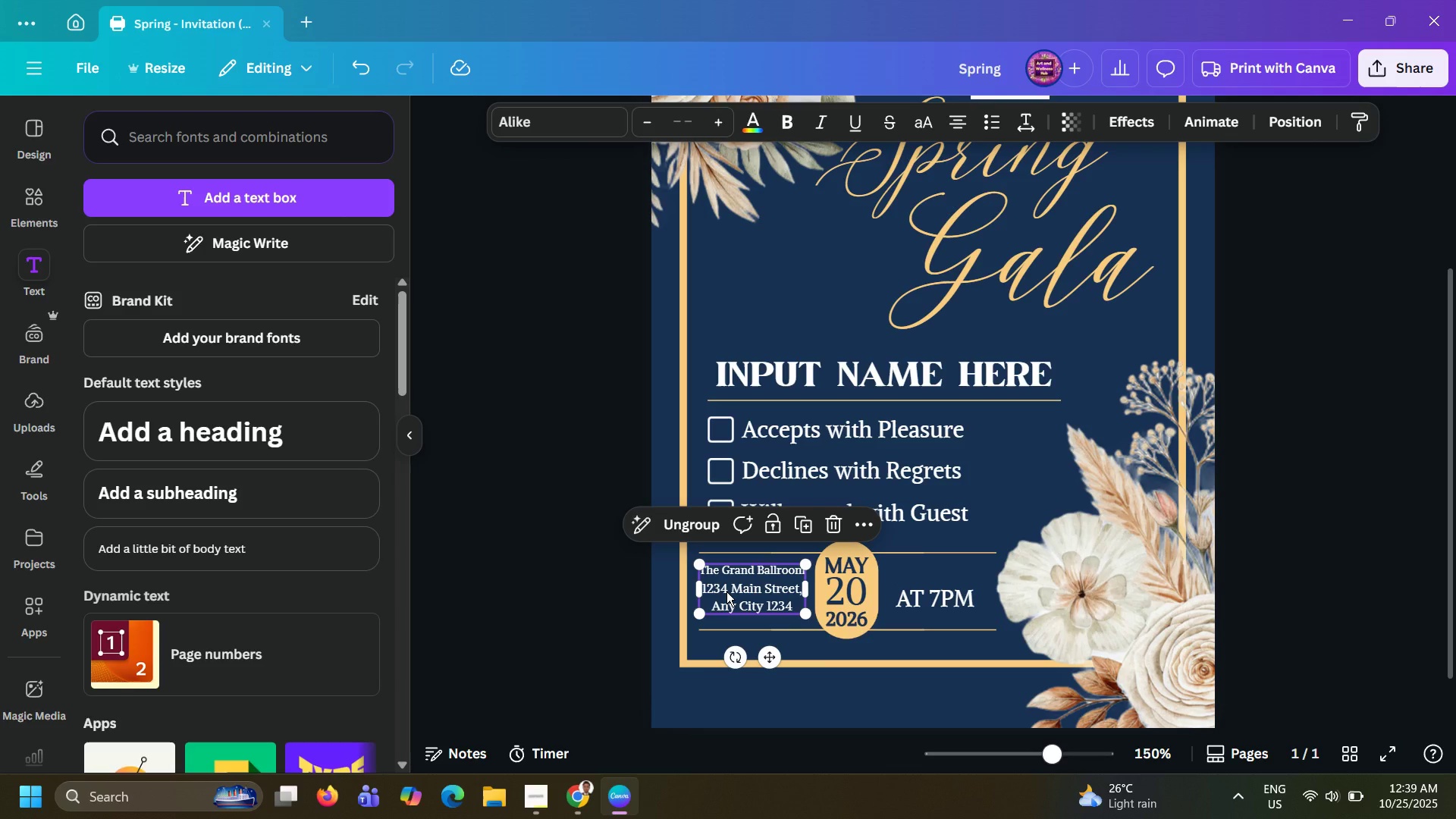 
key(ArrowRight)
 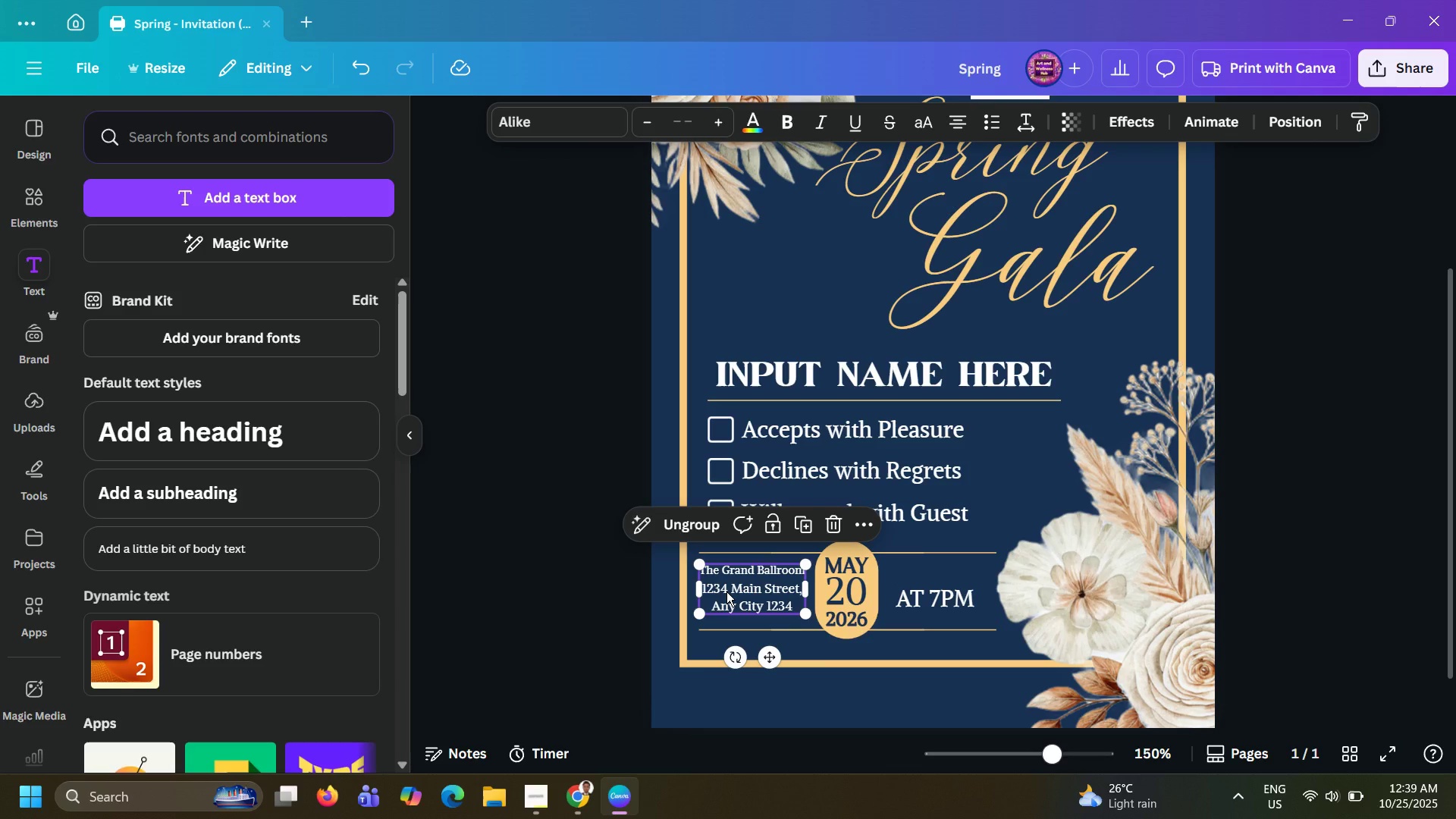 
key(ArrowRight)
 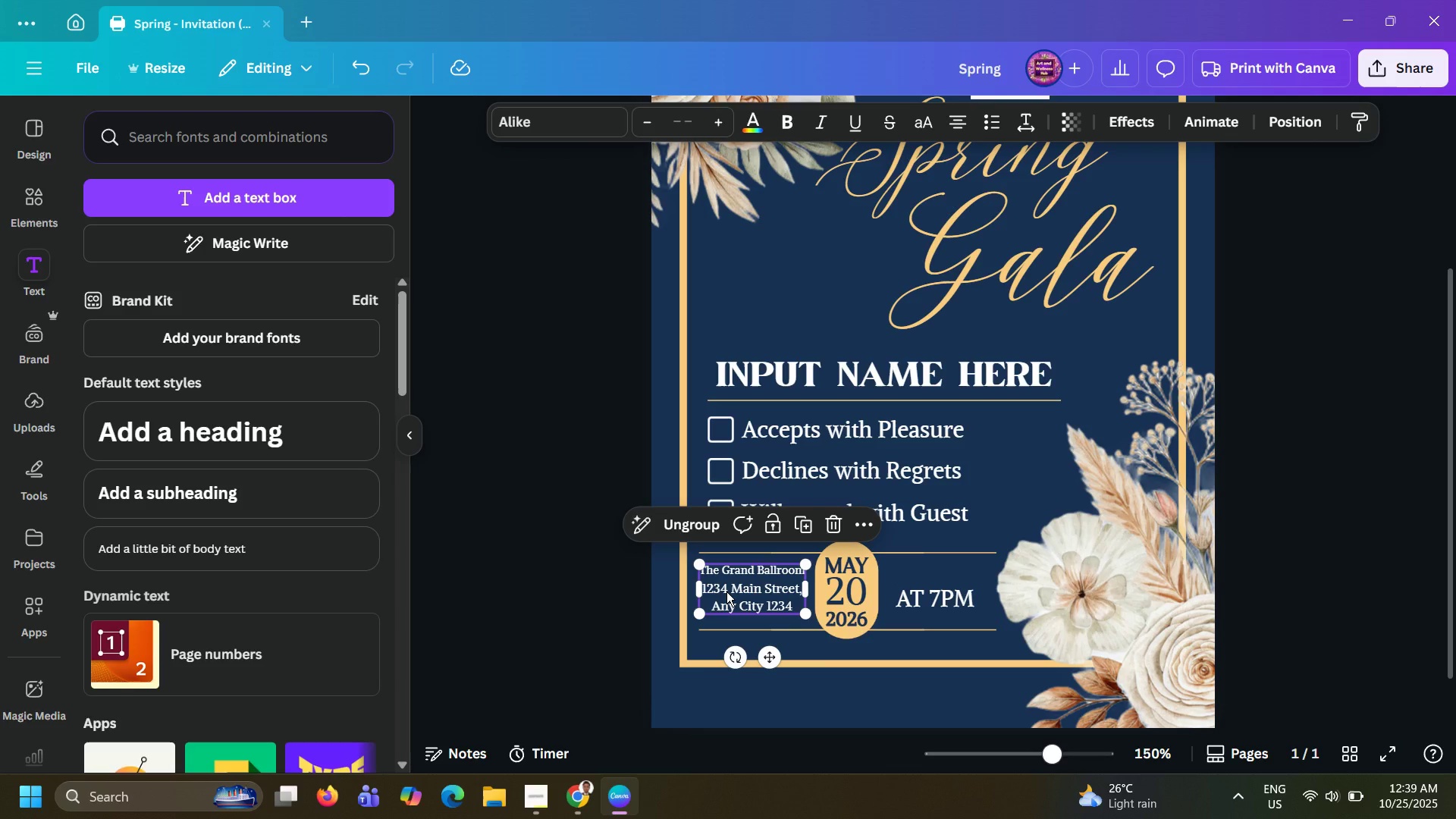 
key(ArrowRight)
 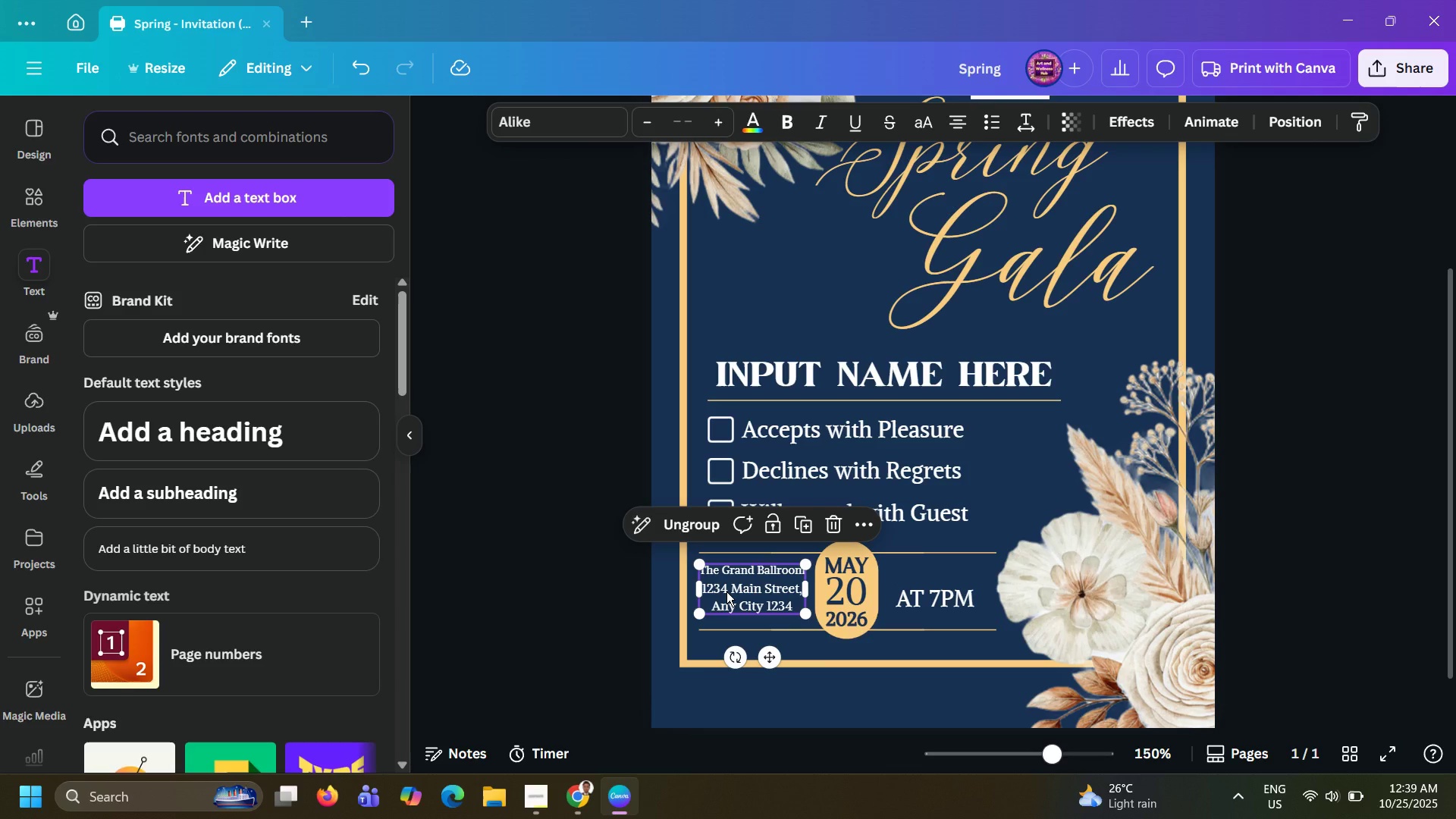 
key(ArrowRight)
 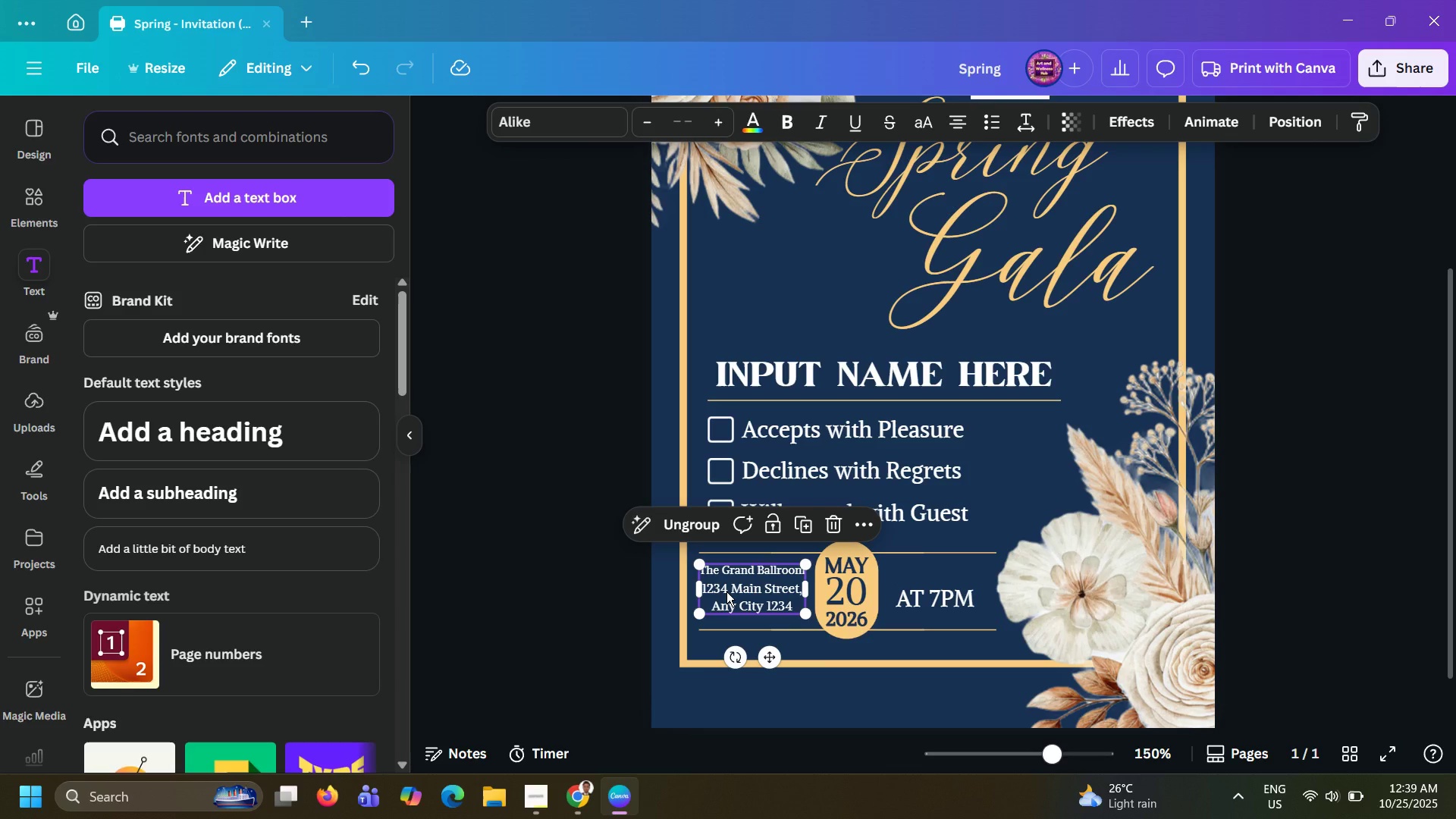 
key(ArrowRight)
 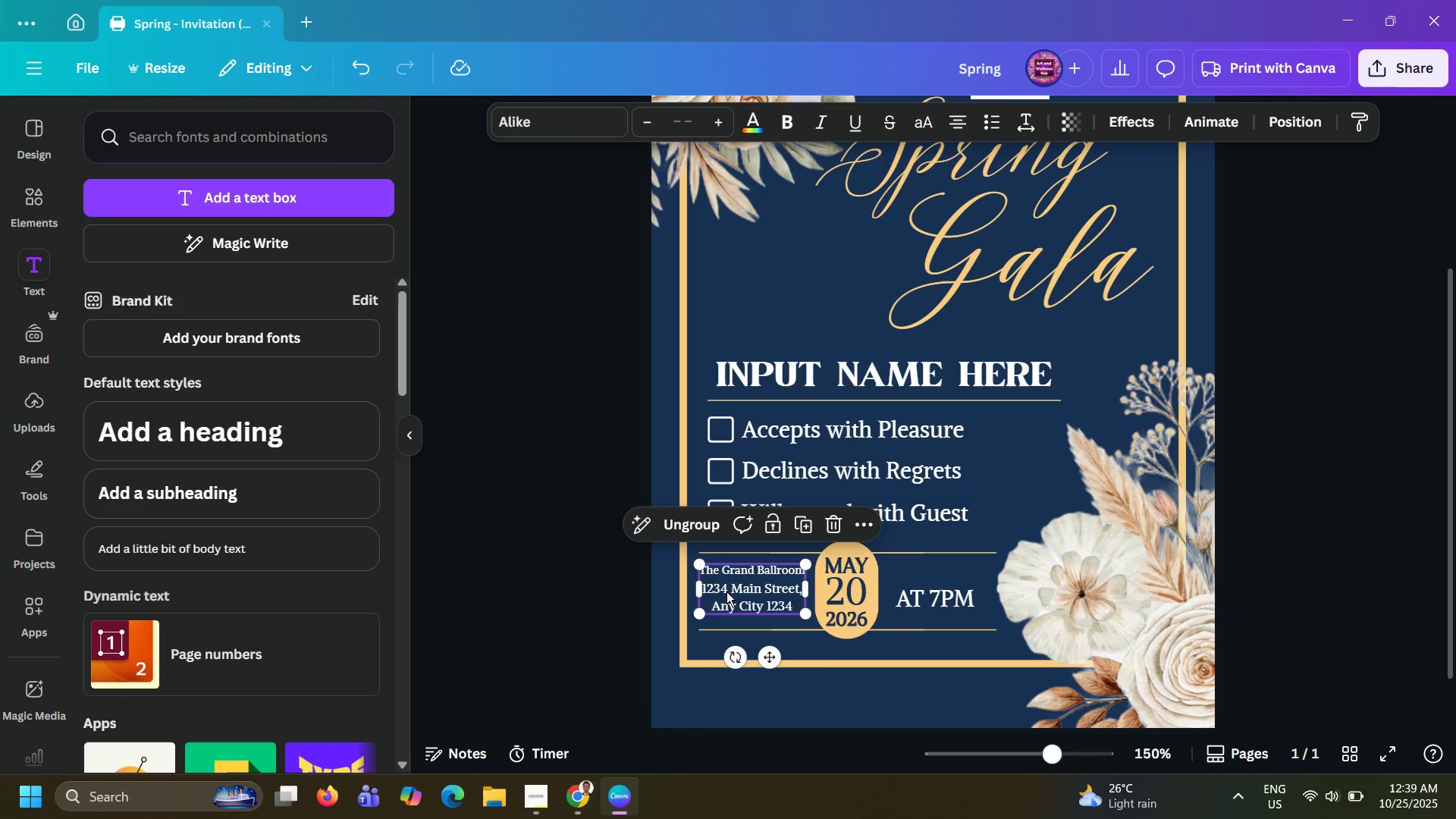 
key(ArrowRight)
 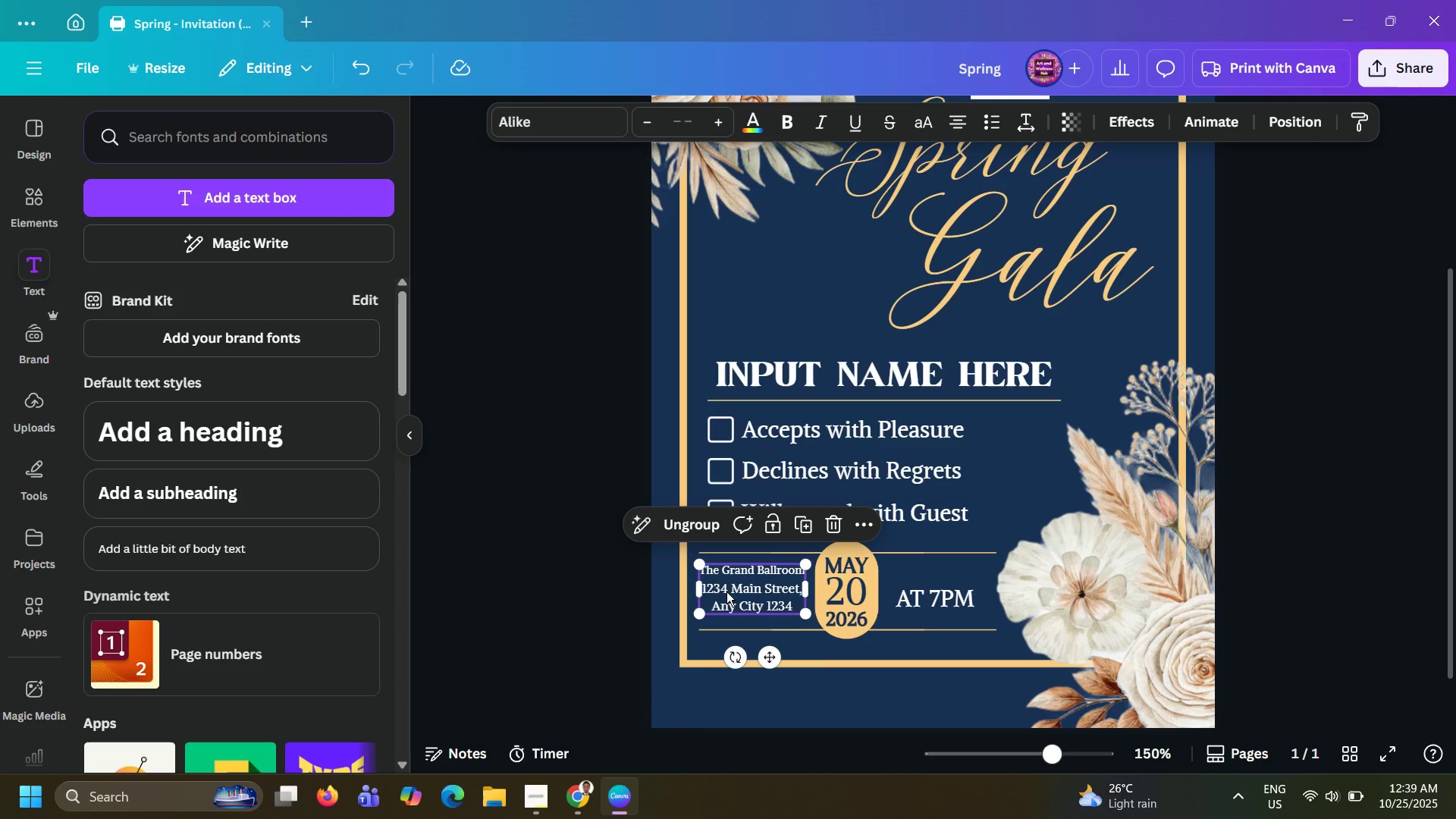 
key(ArrowRight)
 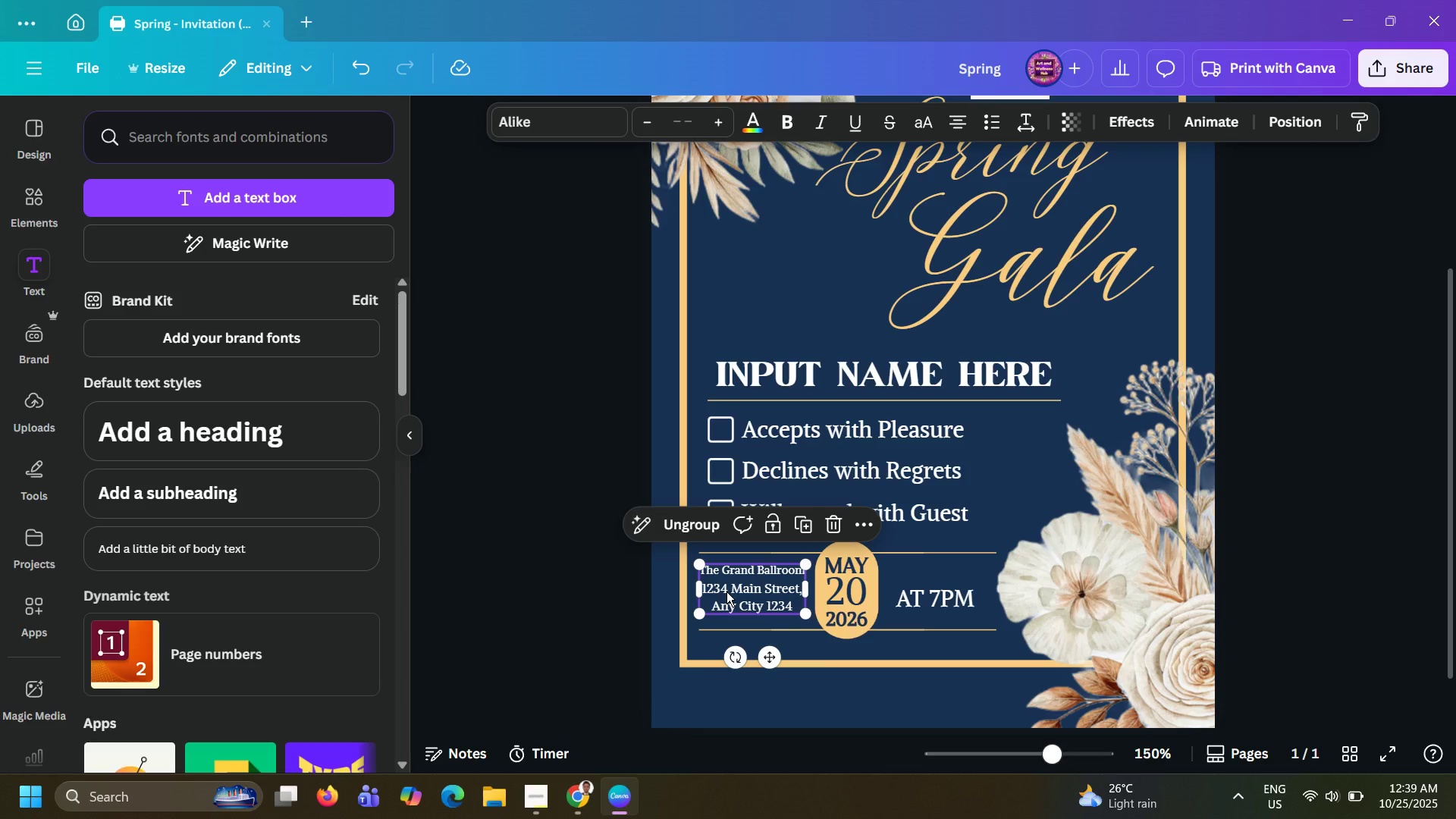 
key(ArrowRight)
 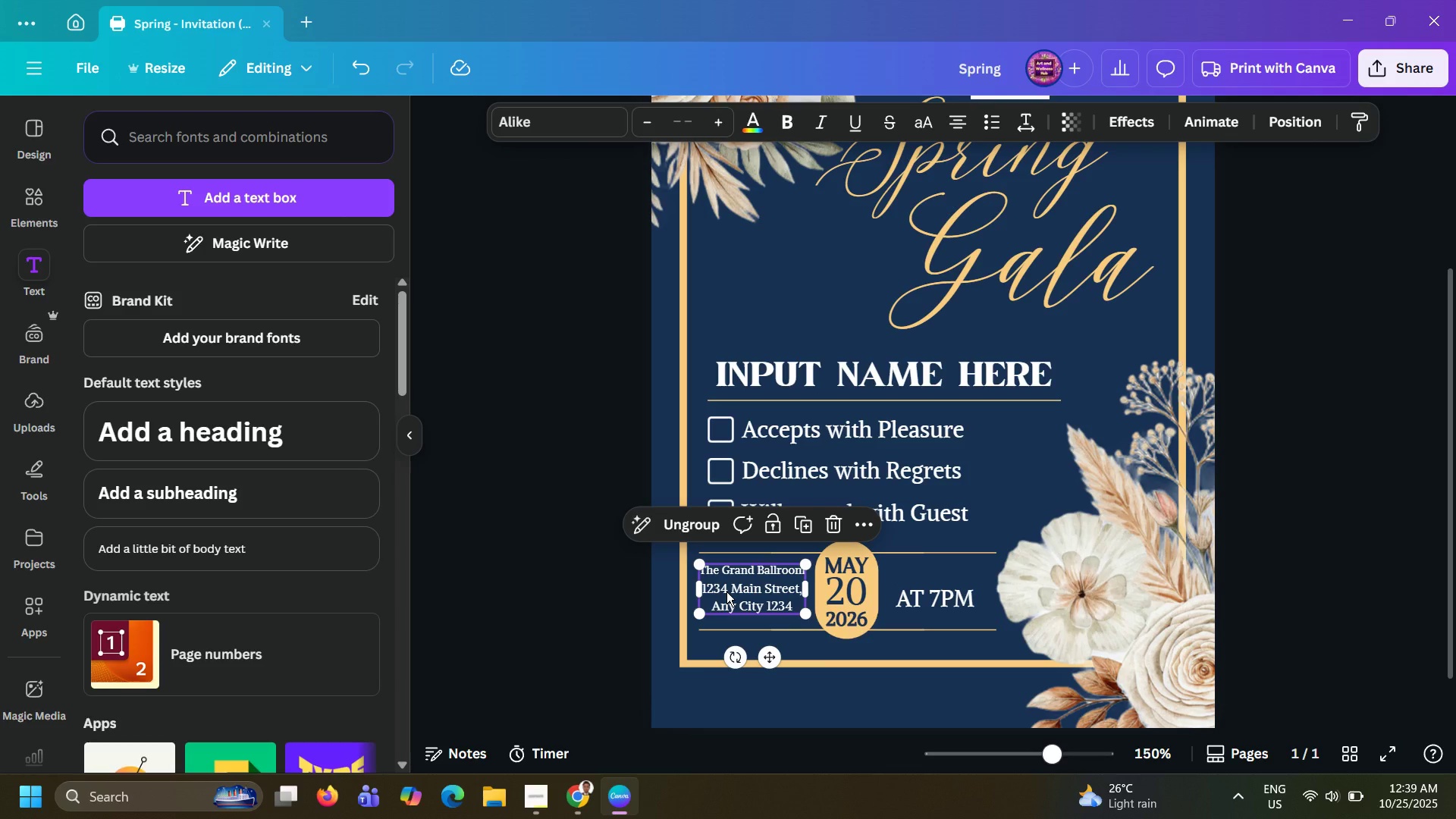 
key(ArrowRight)
 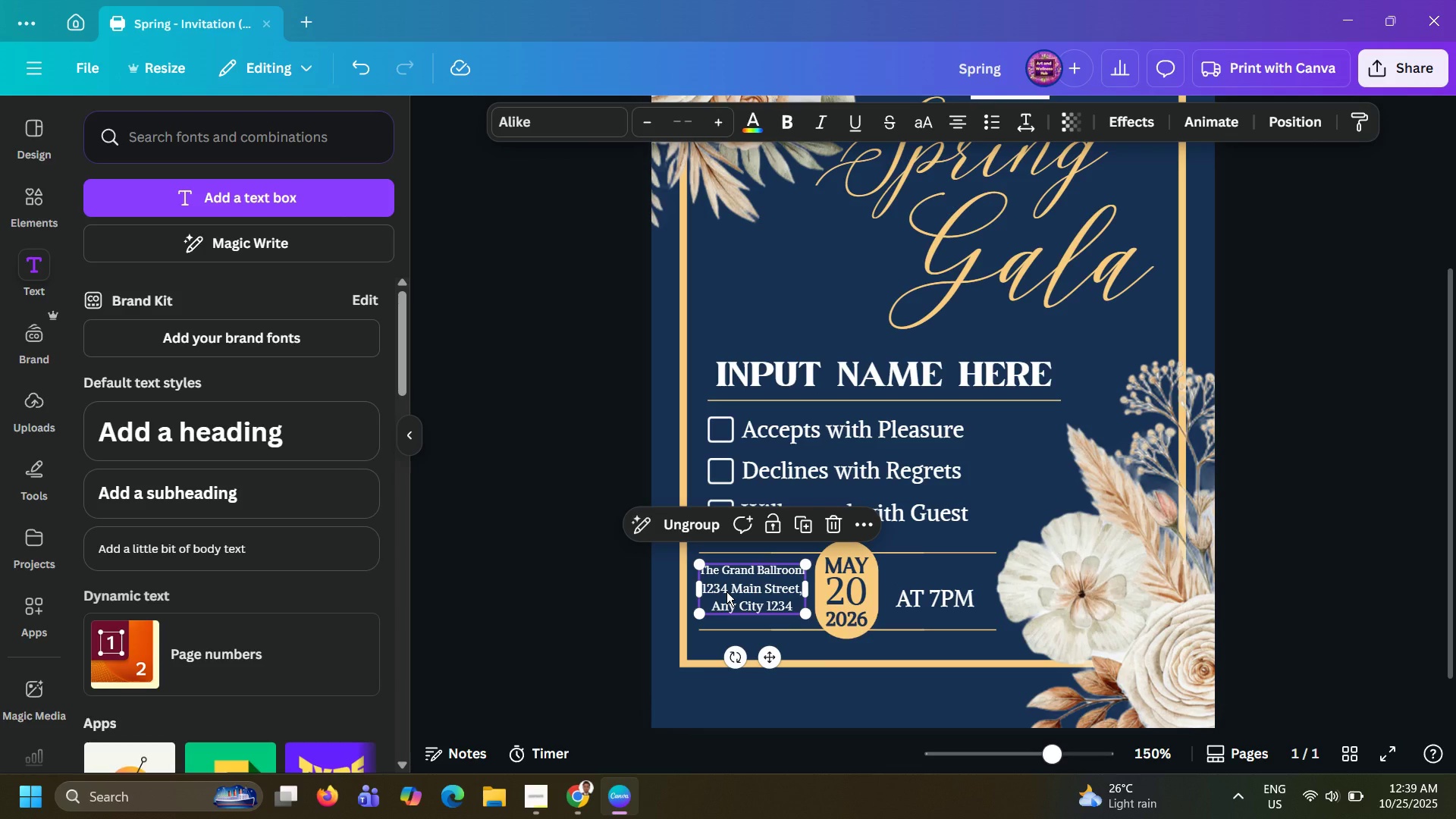 
key(ArrowRight)
 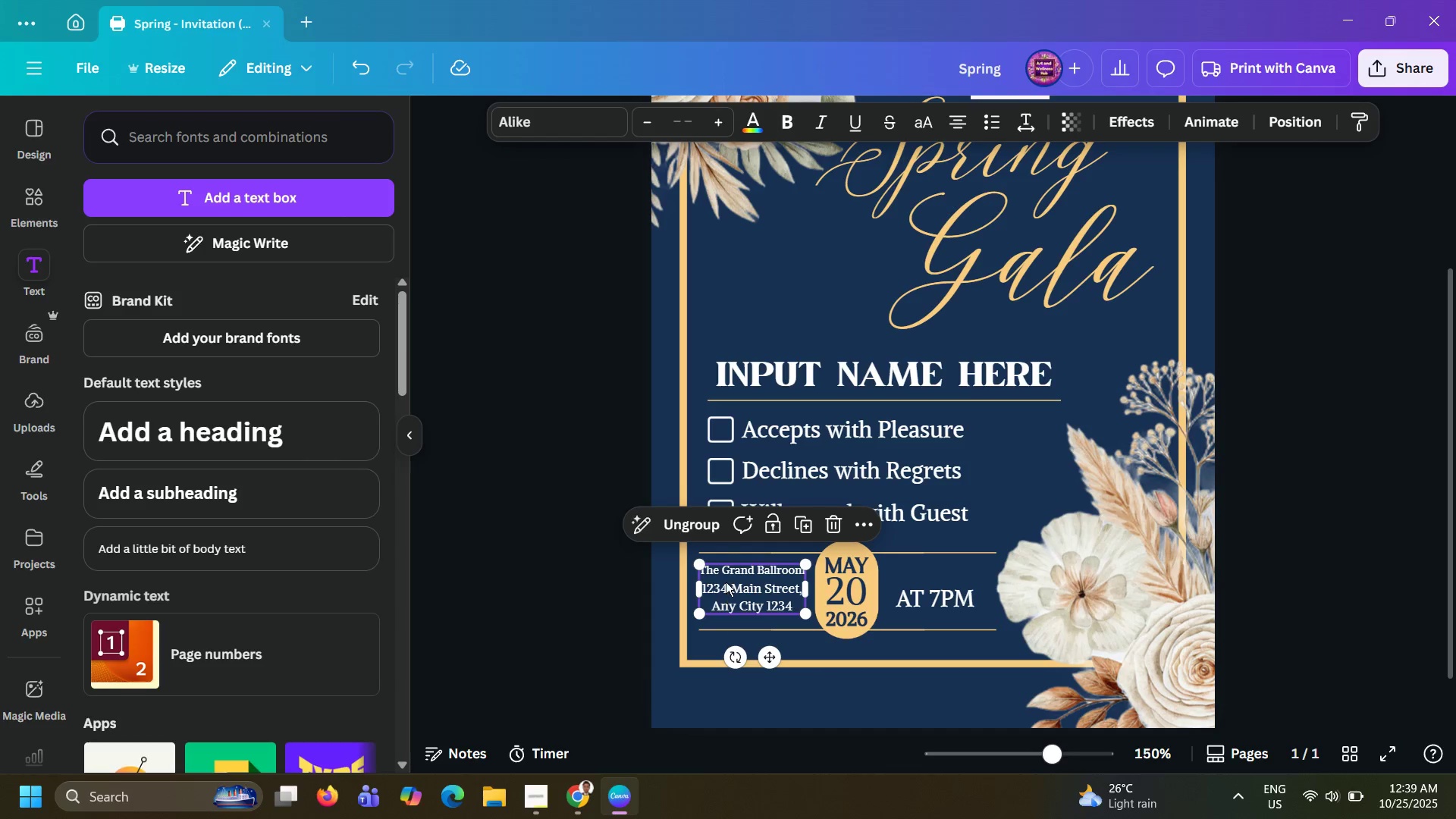 
key(ArrowRight)
 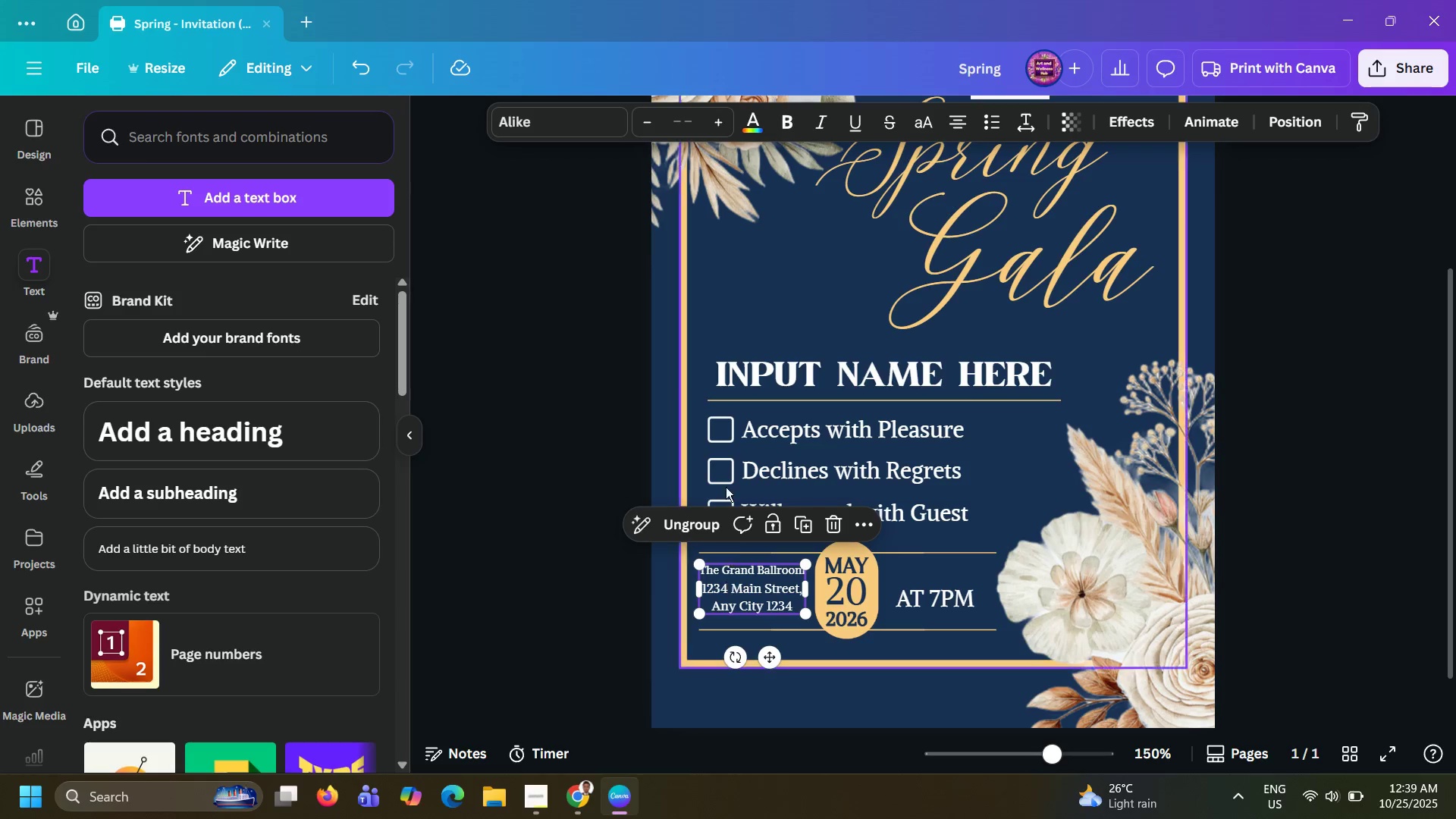 
key(ArrowRight)
 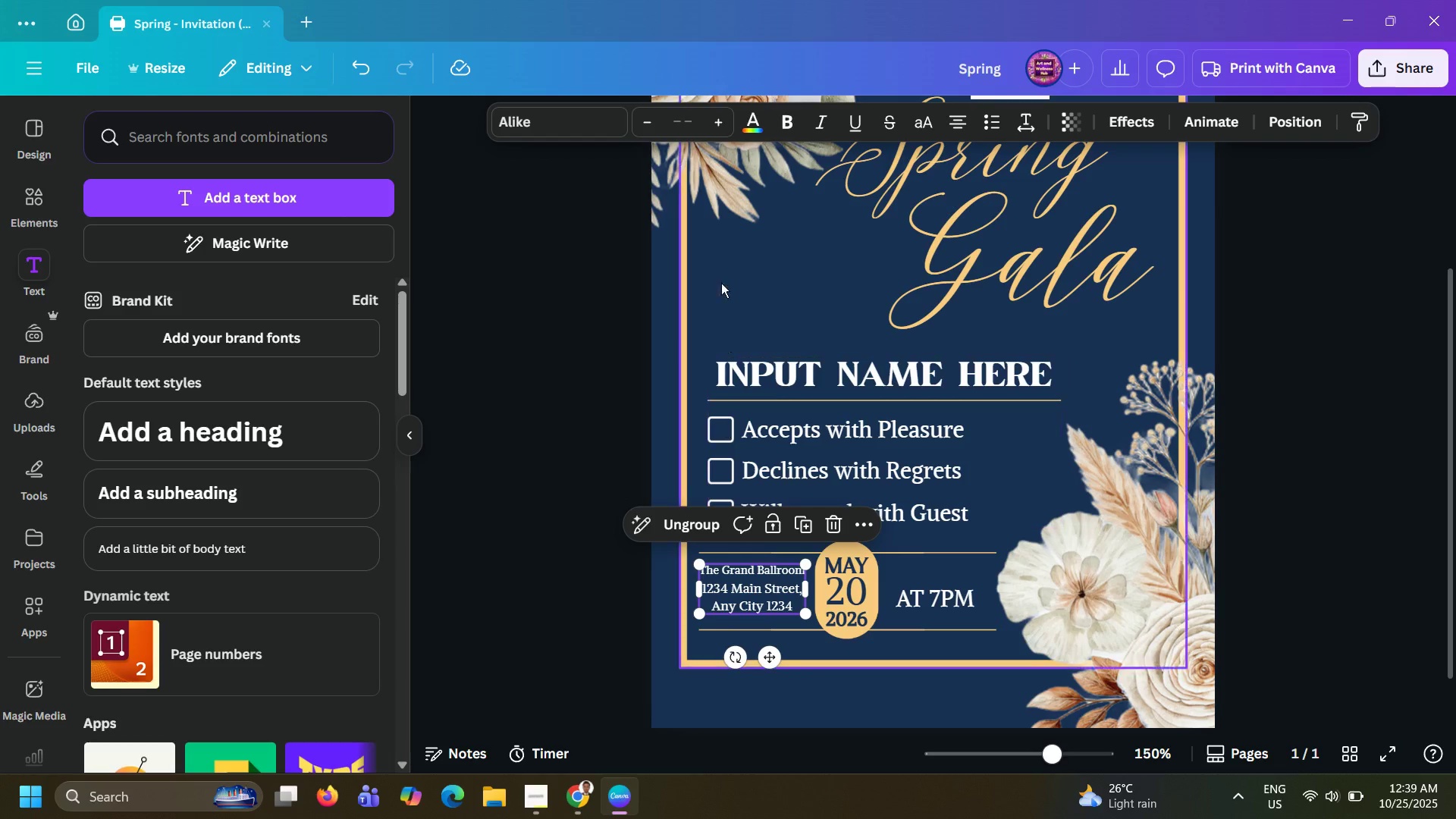 
key(ArrowRight)
 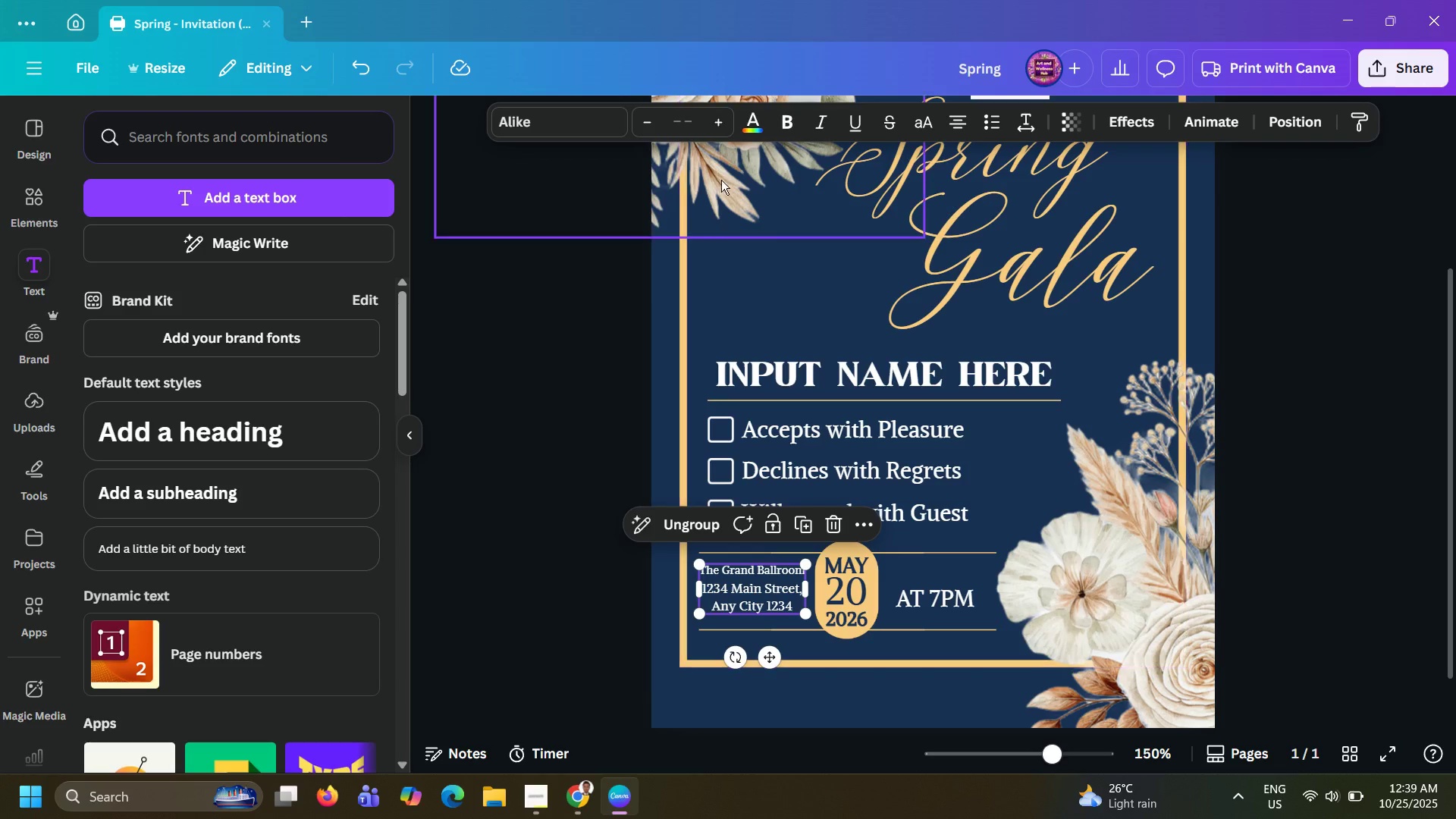 
key(ArrowRight)
 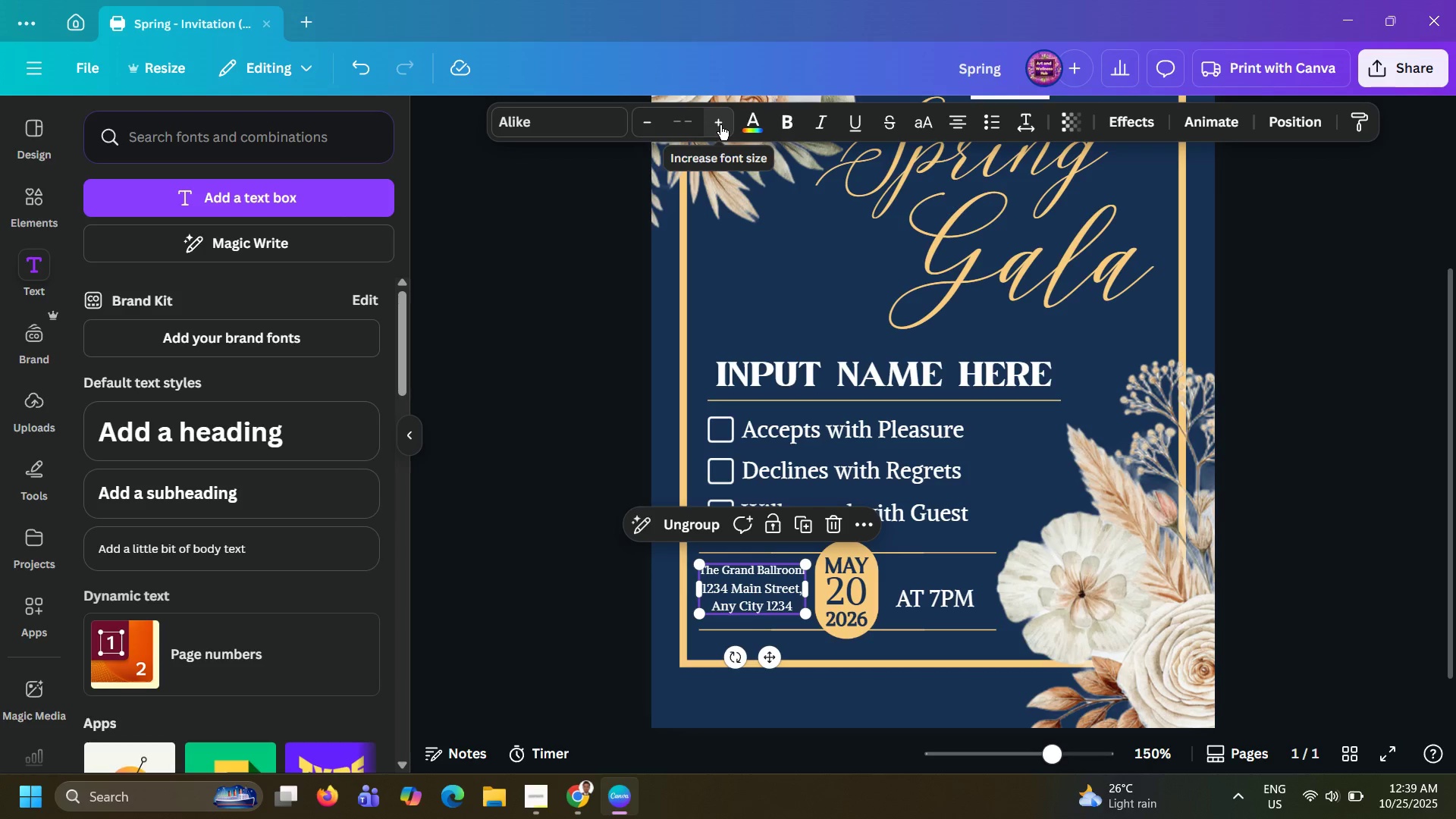 
left_click([720, 125])
 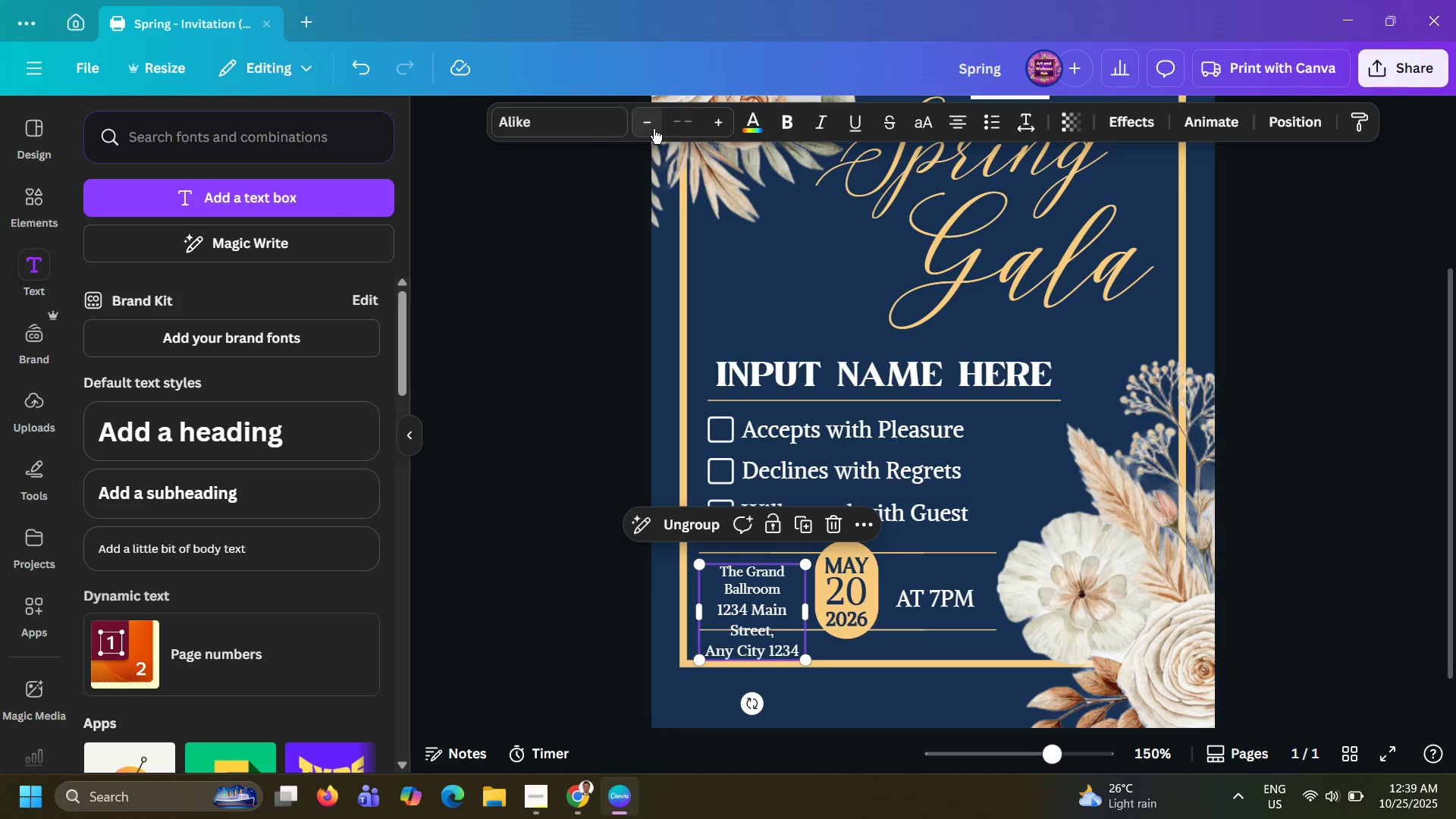 
left_click([654, 129])
 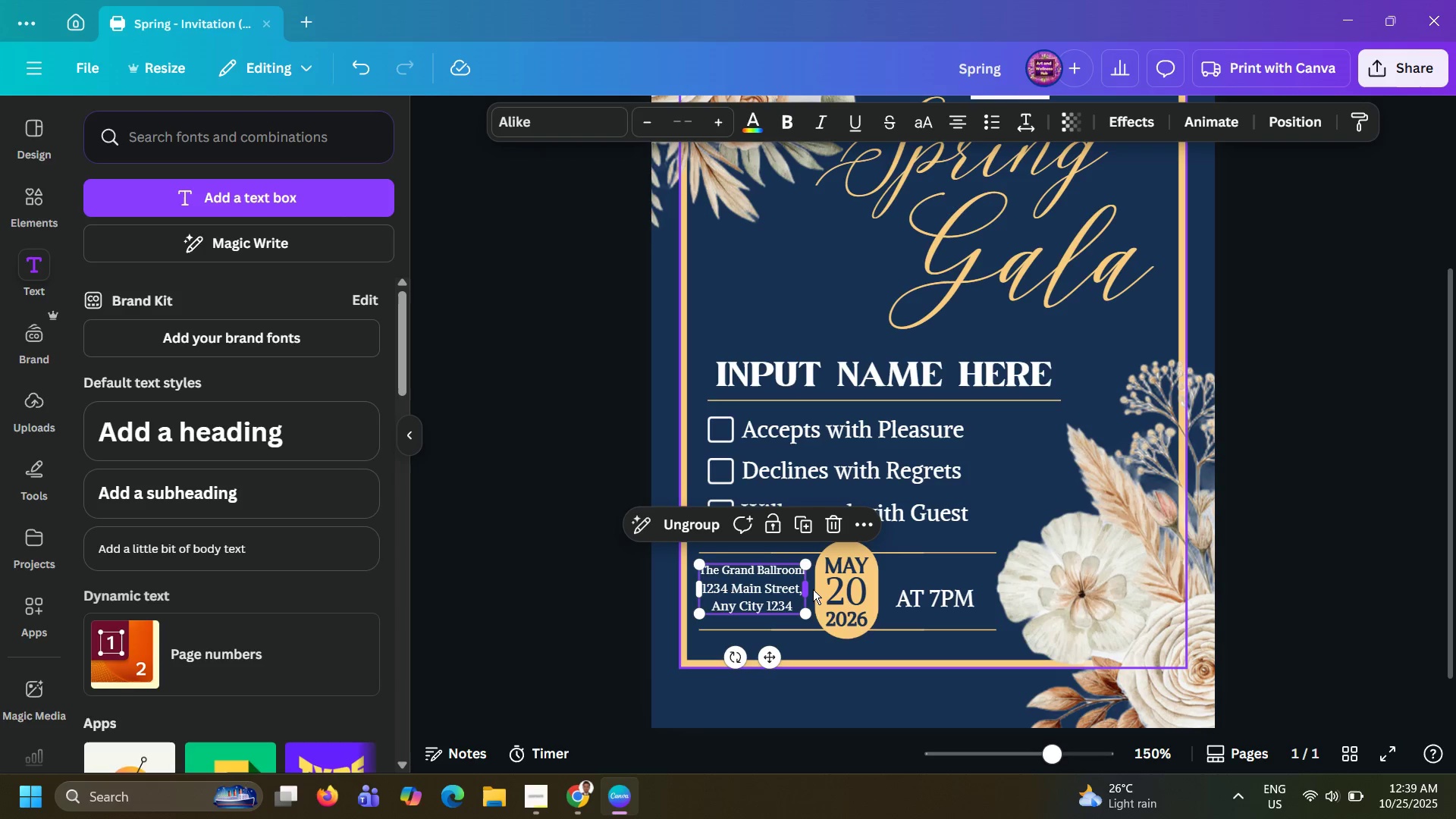 
wait(5.96)
 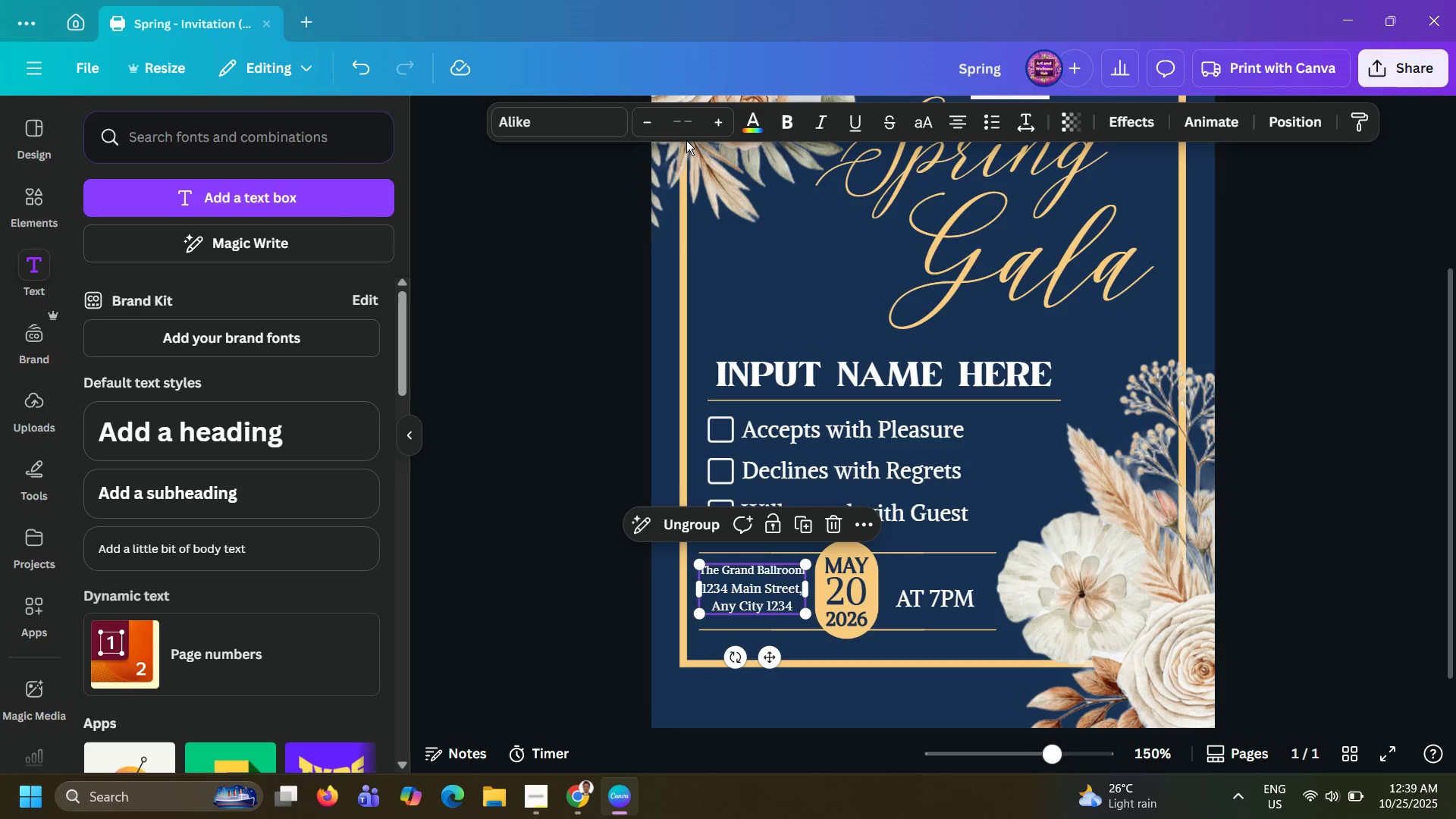 
left_click_drag(start_coordinate=[804, 586], to_coordinate=[809, 587])
 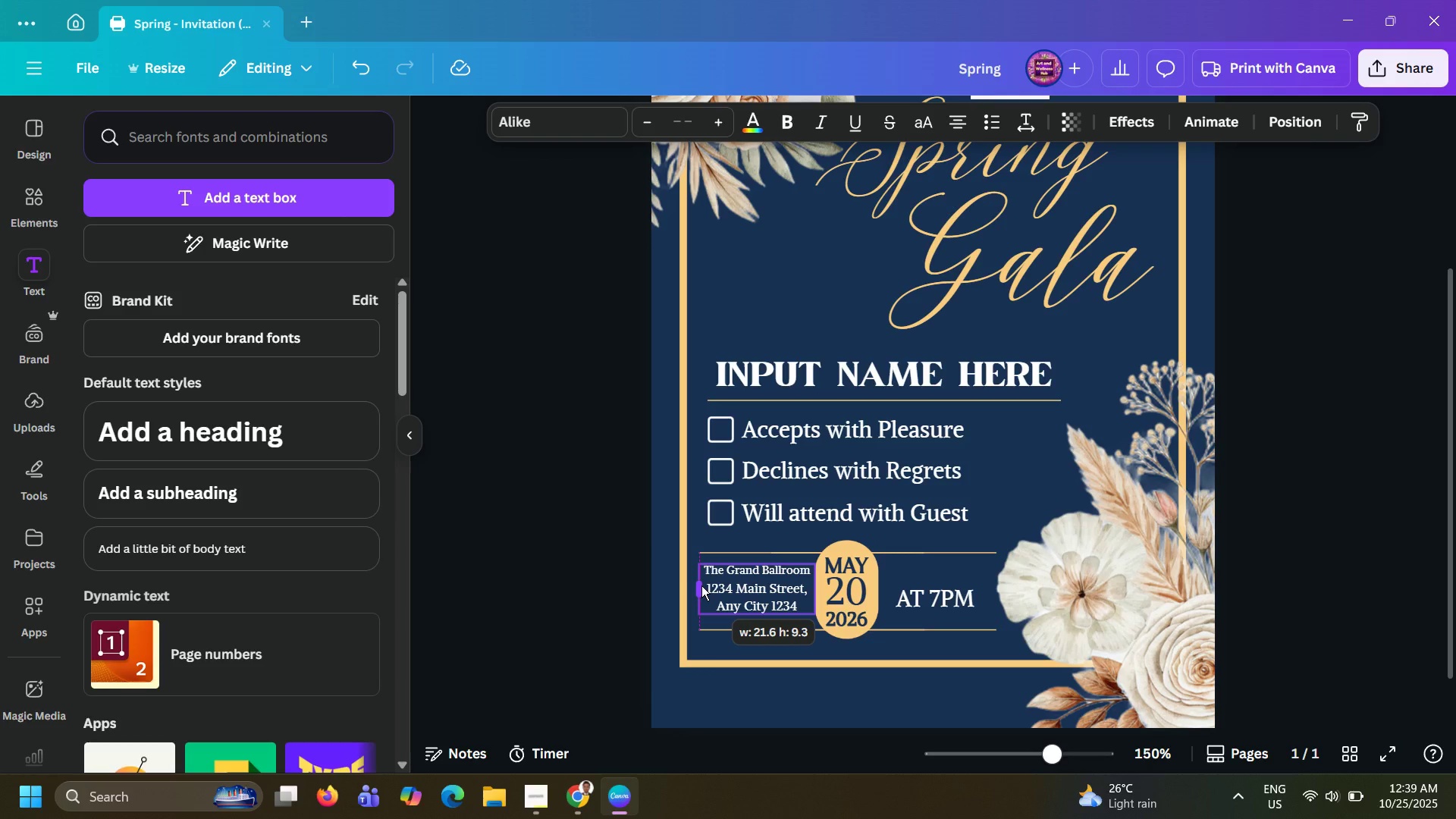 
left_click([632, 595])
 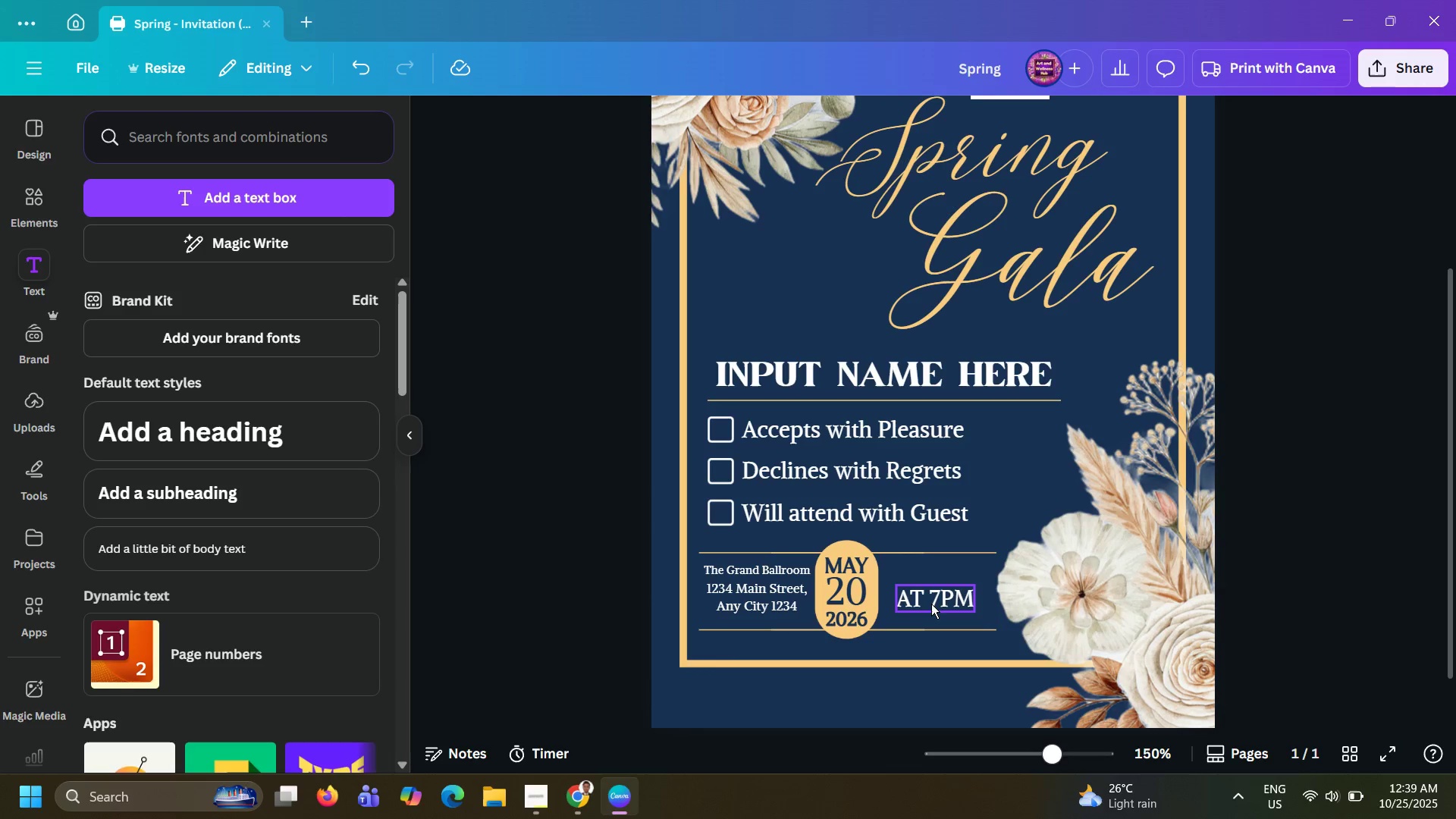 
left_click_drag(start_coordinate=[931, 599], to_coordinate=[932, 591])
 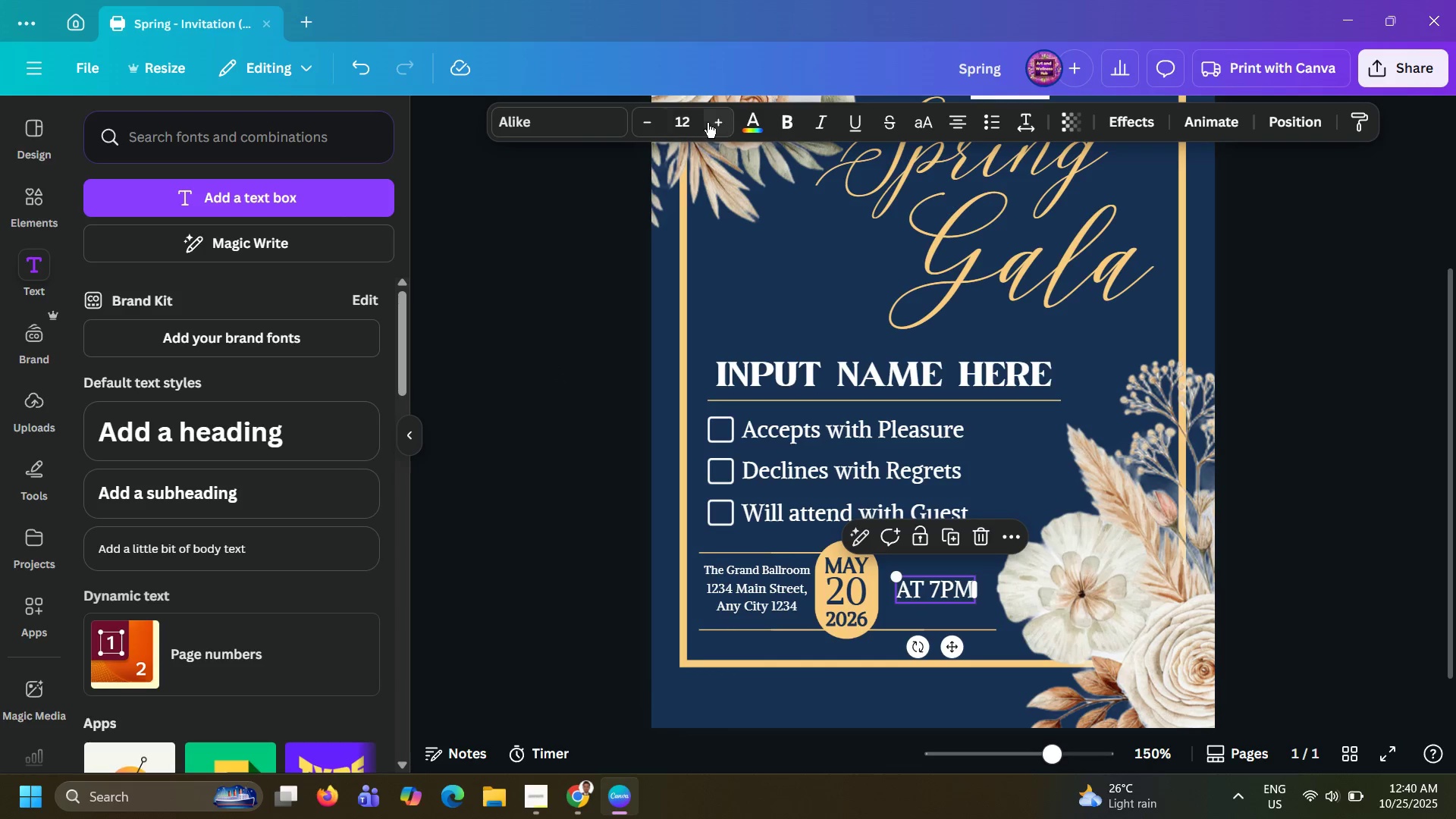 
double_click([708, 123])
 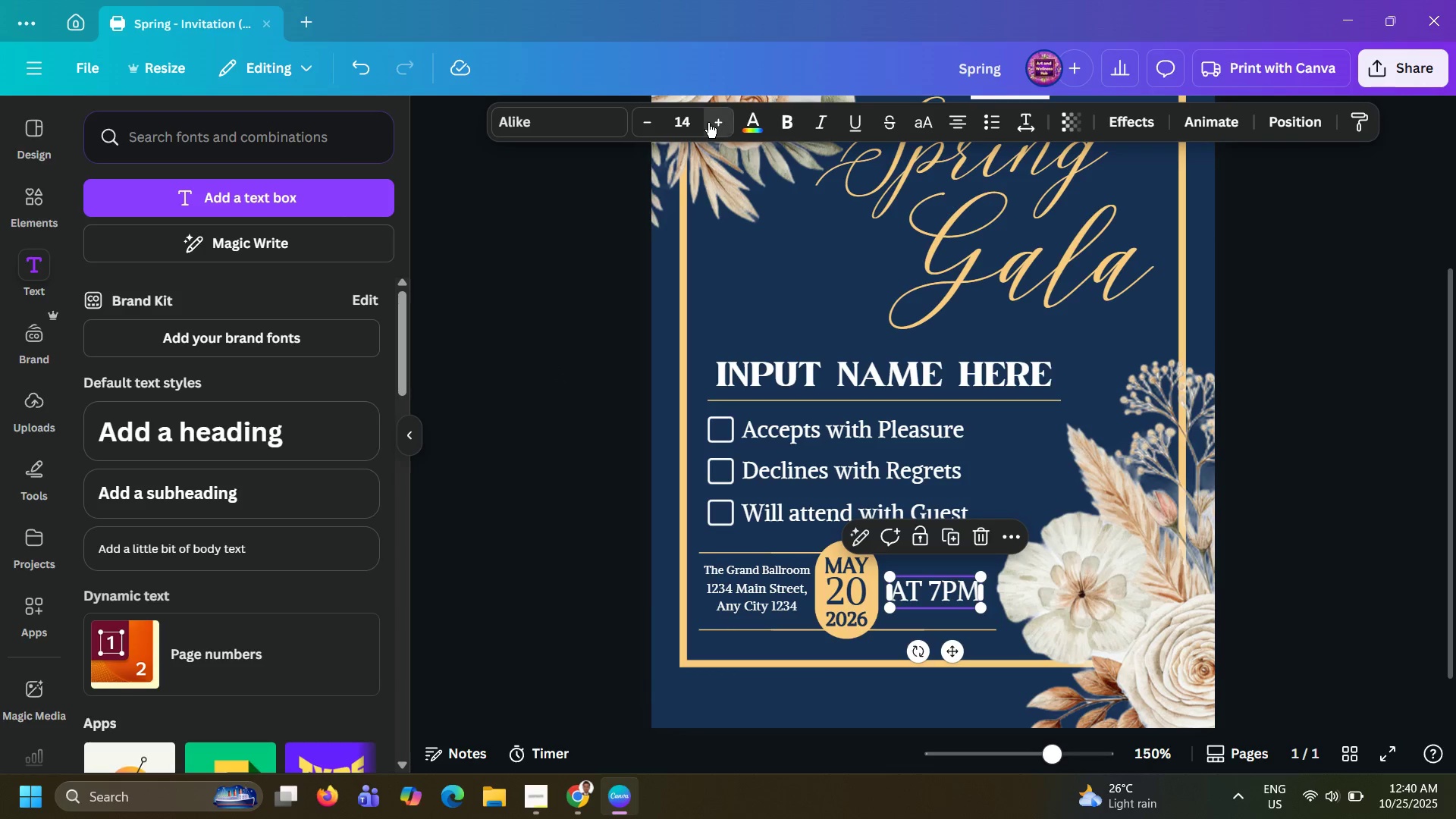 
left_click([708, 123])
 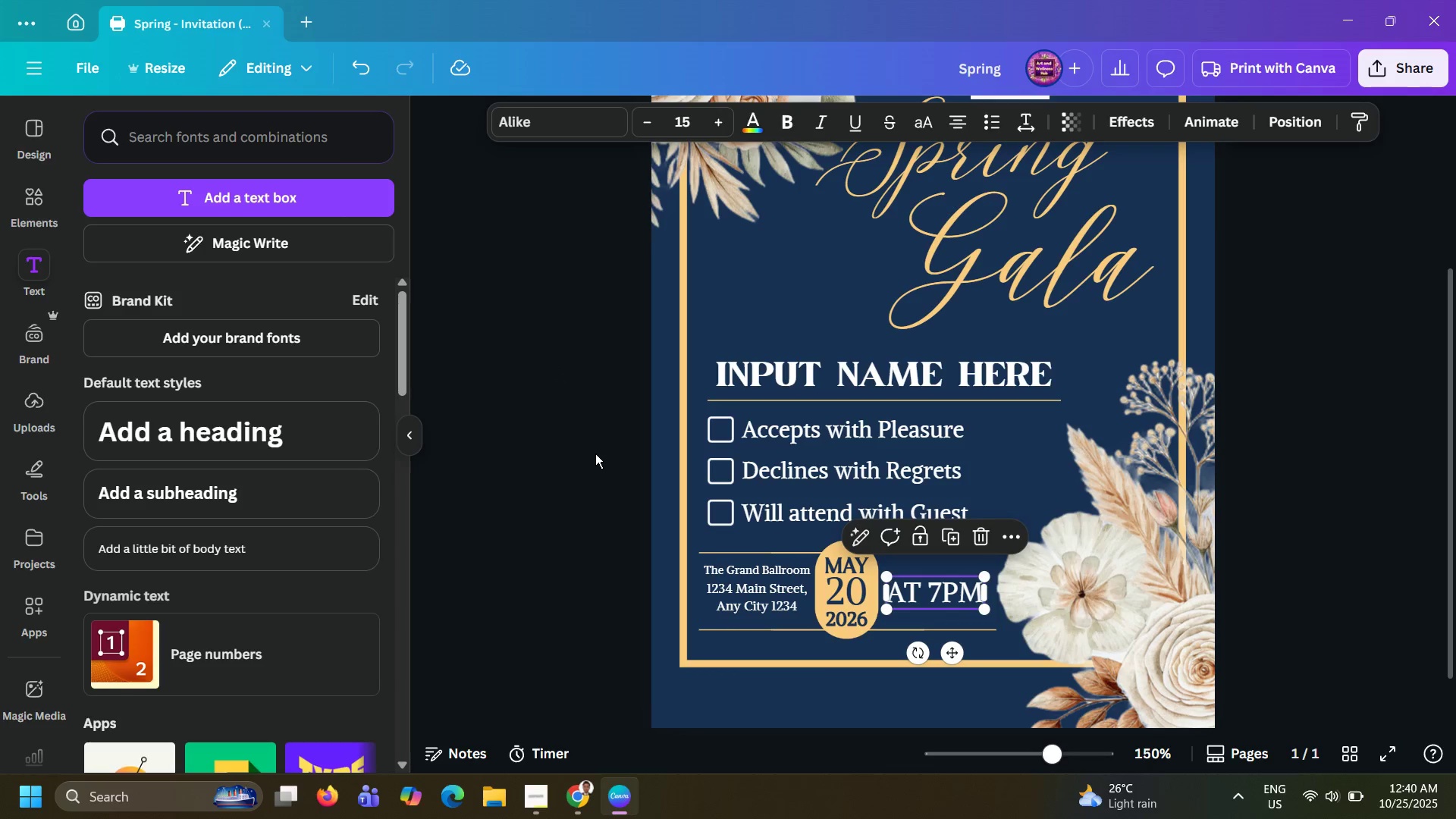 
left_click([595, 453])
 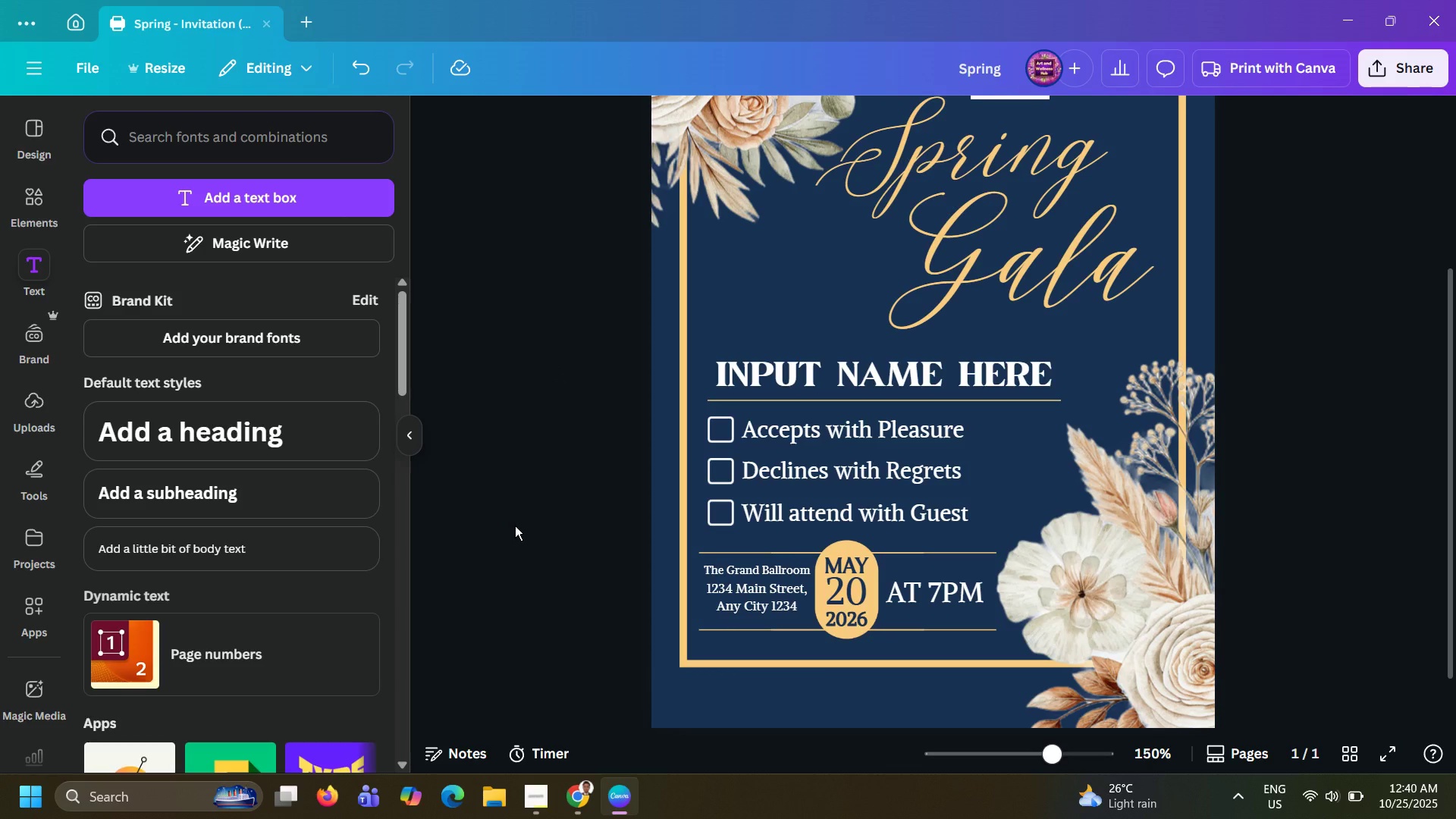 
scroll: coordinate [471, 563], scroll_direction: up, amount: 2.0
 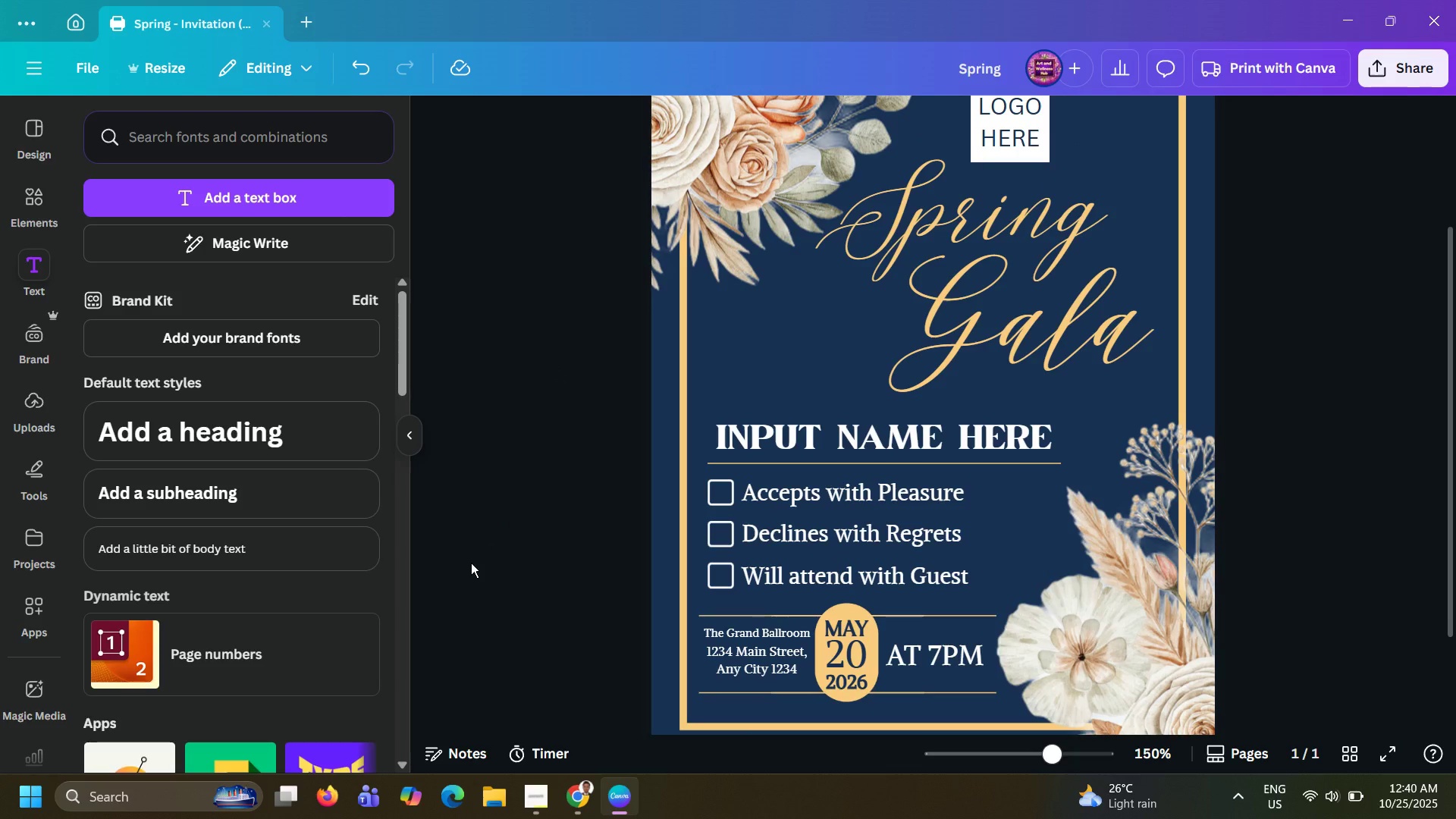 
scroll: coordinate [471, 563], scroll_direction: down, amount: 2.0
 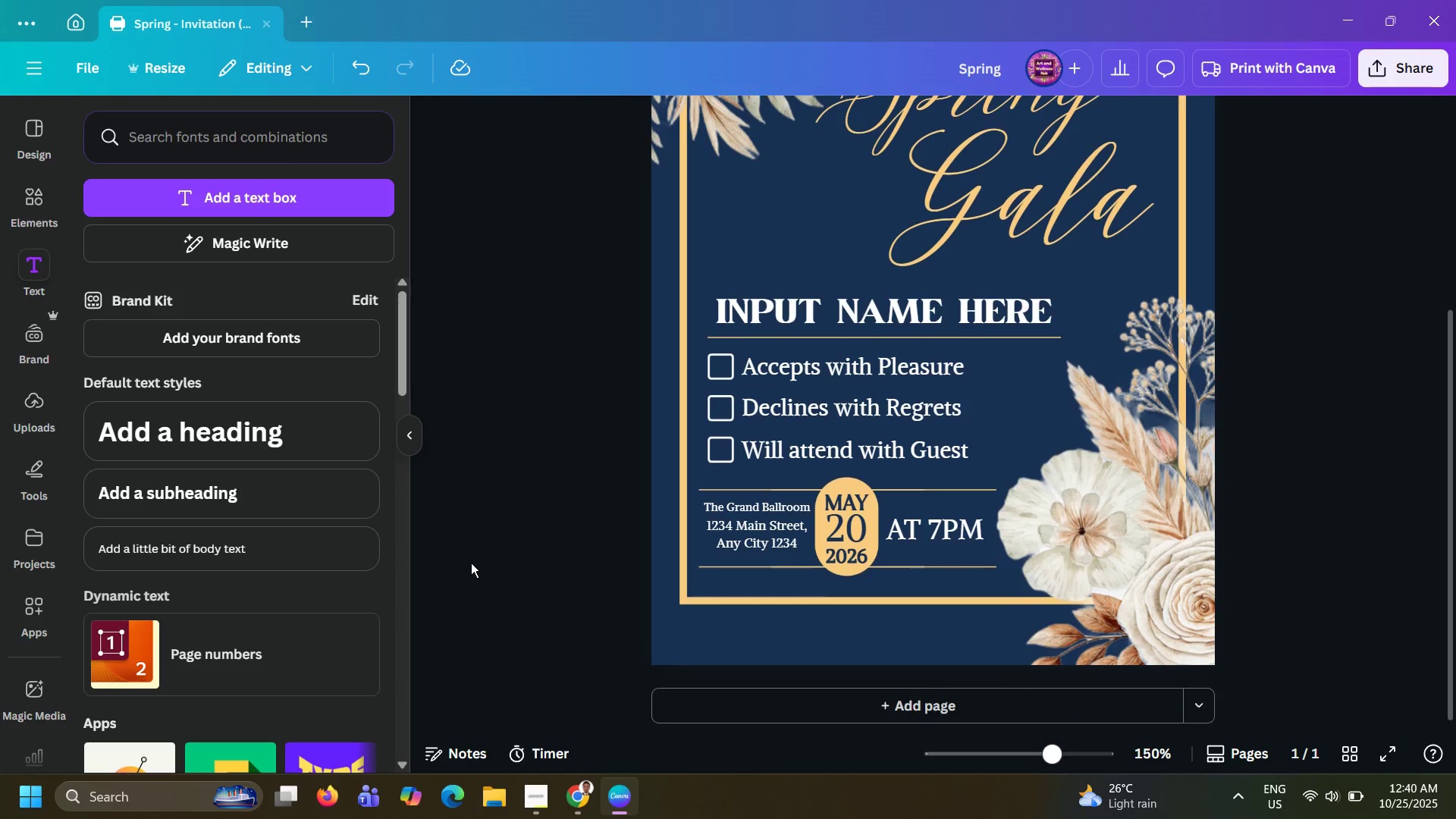 
scroll: coordinate [471, 564], scroll_direction: up, amount: 4.0
 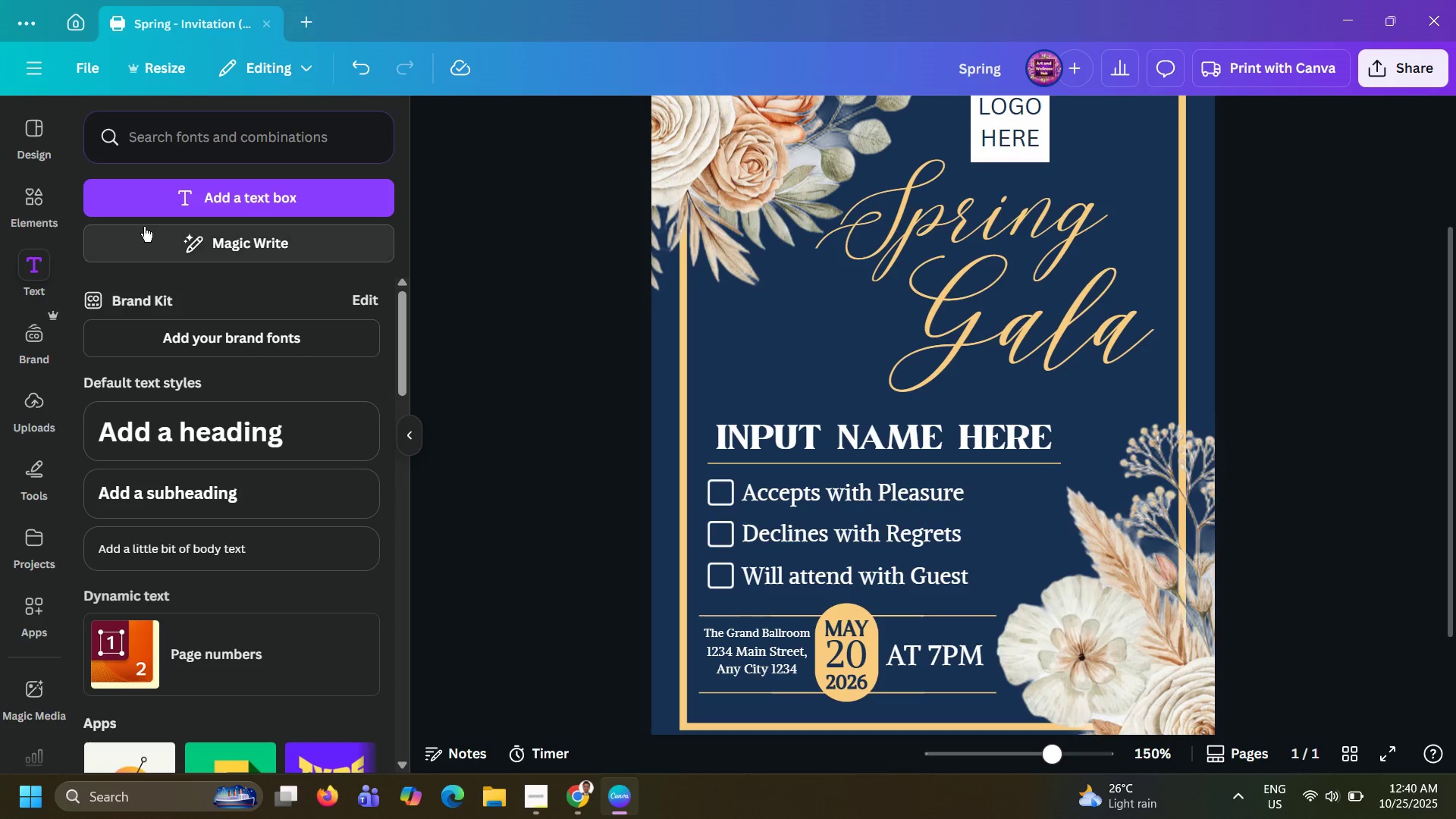 
left_click([161, 204])
 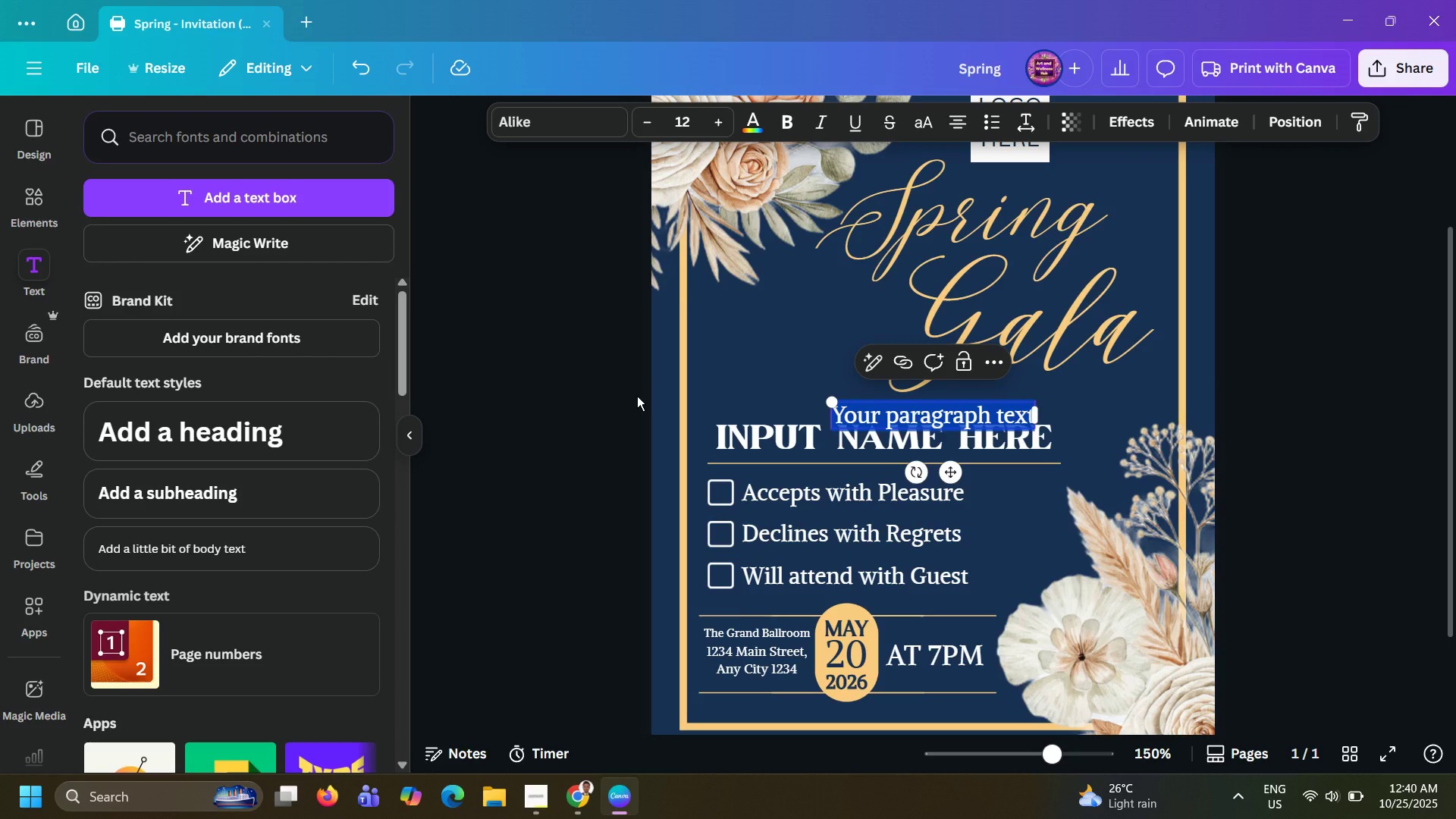 
key(Alt+AltLeft)
 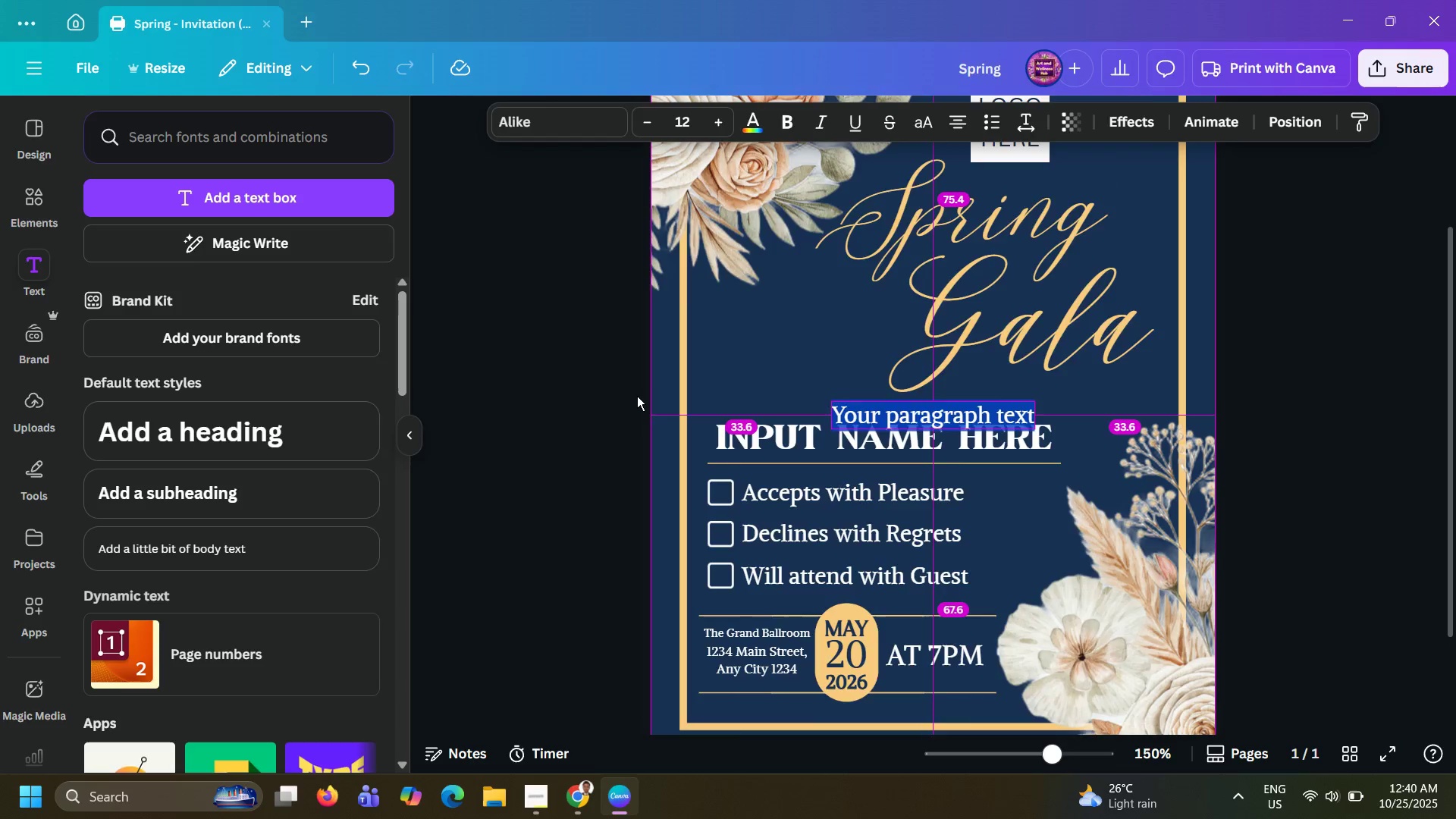 
key(Alt+Tab)